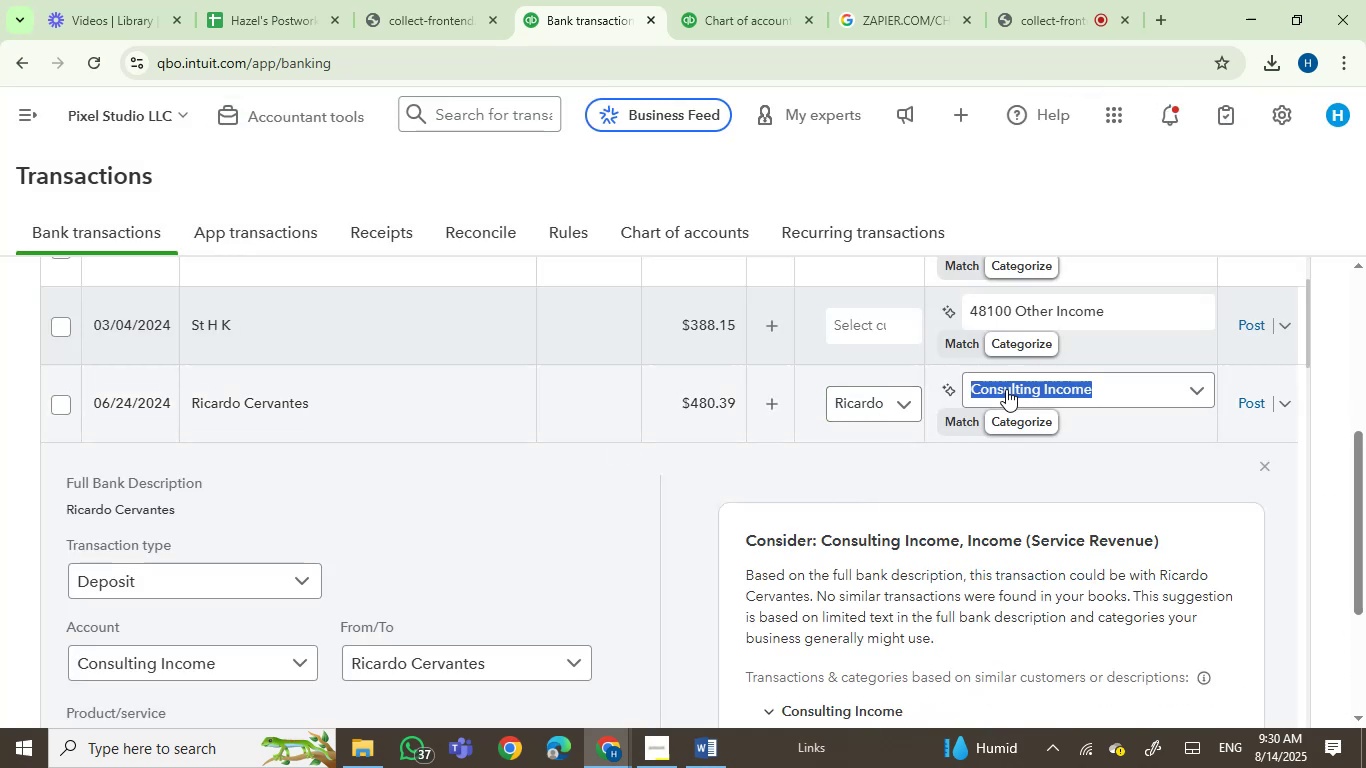 
type(serv)
 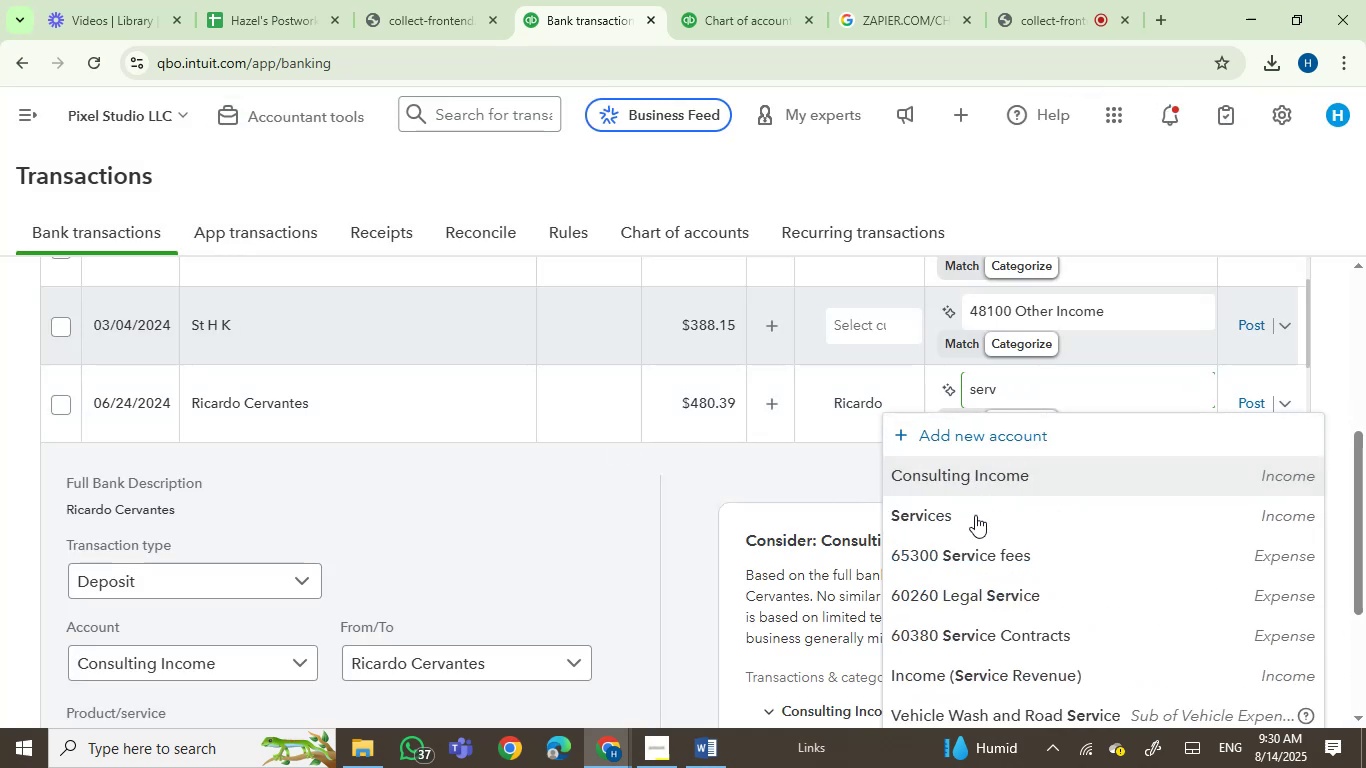 
left_click([977, 513])
 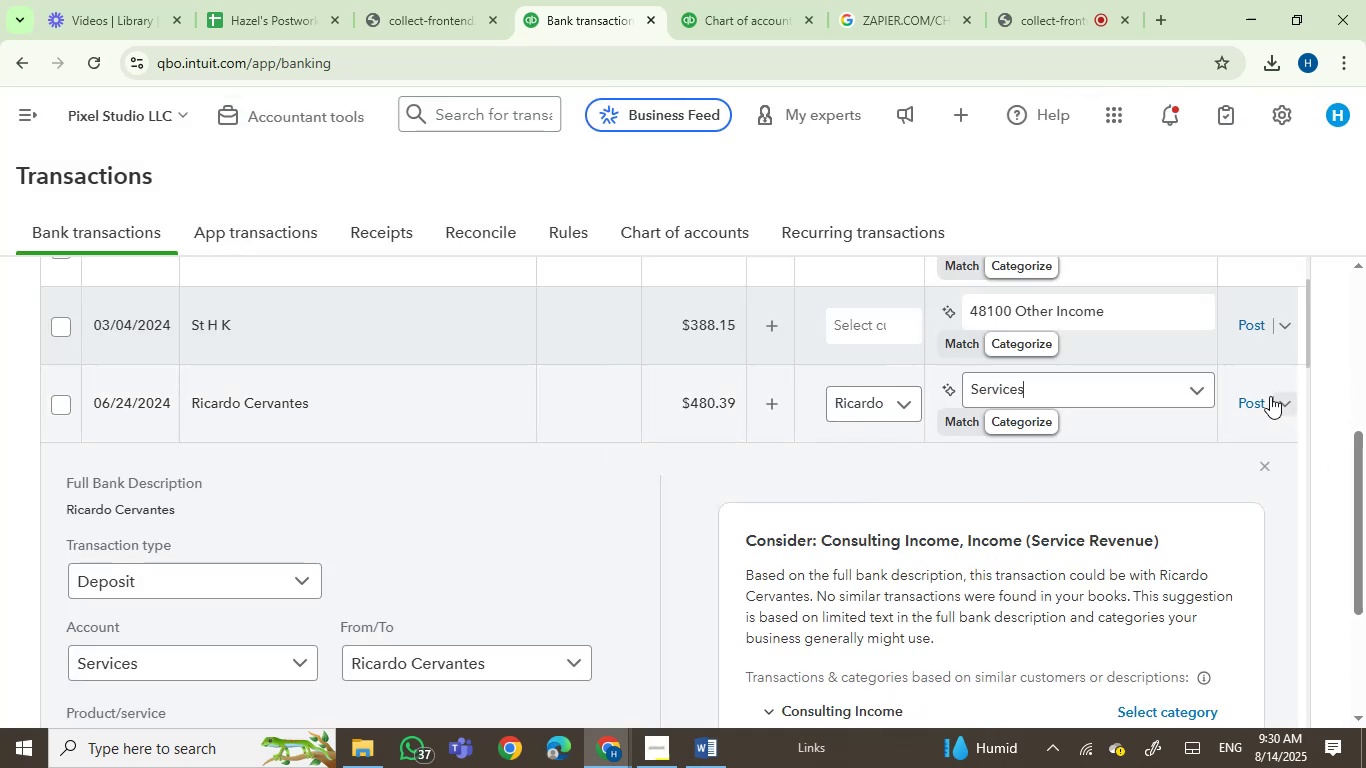 
left_click([1245, 410])
 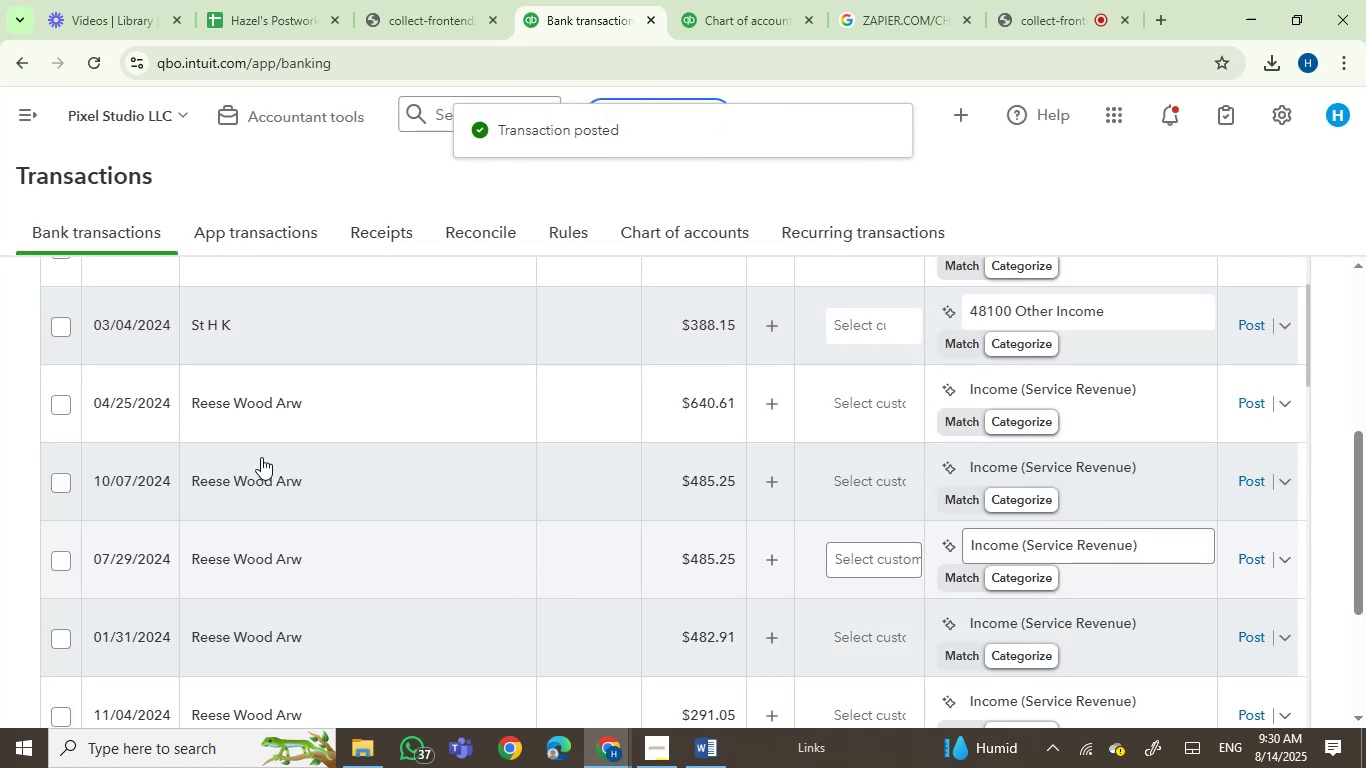 
wait(6.9)
 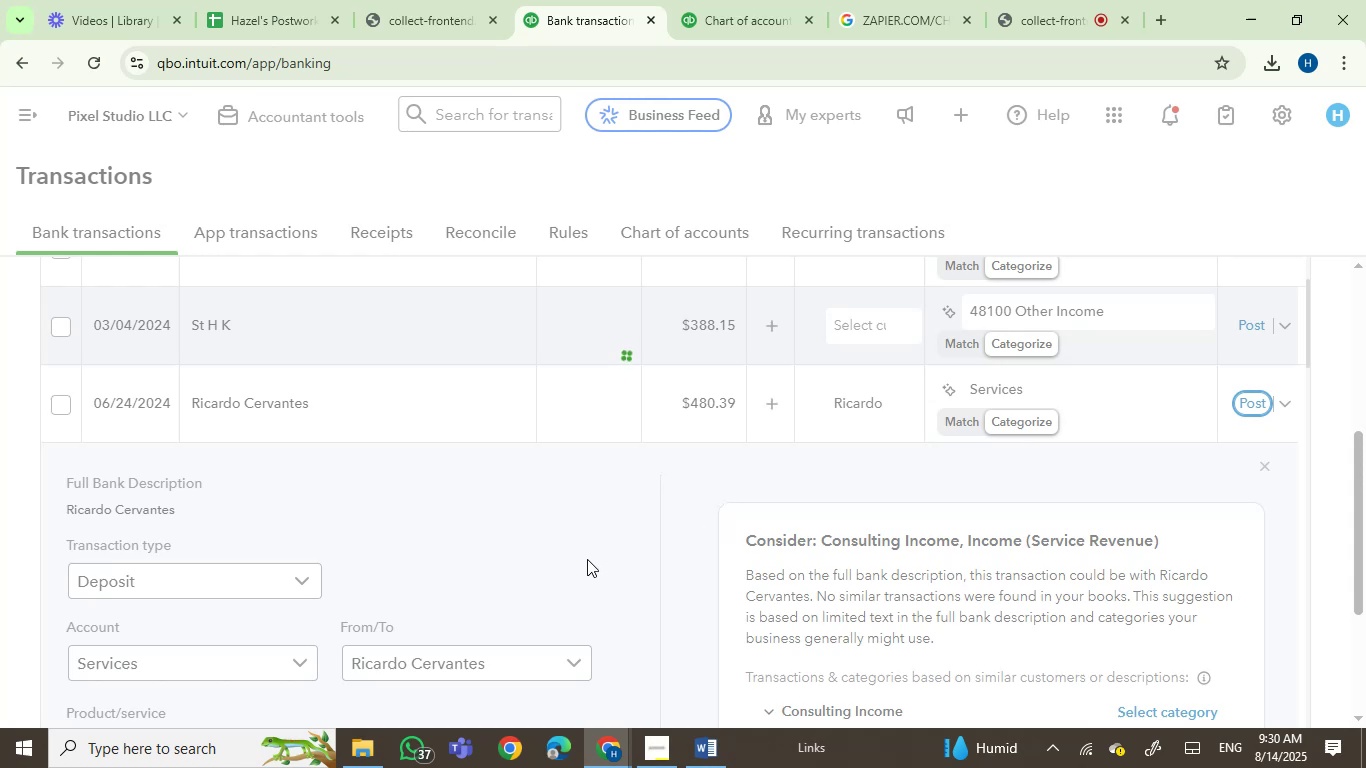 
left_click([277, 406])
 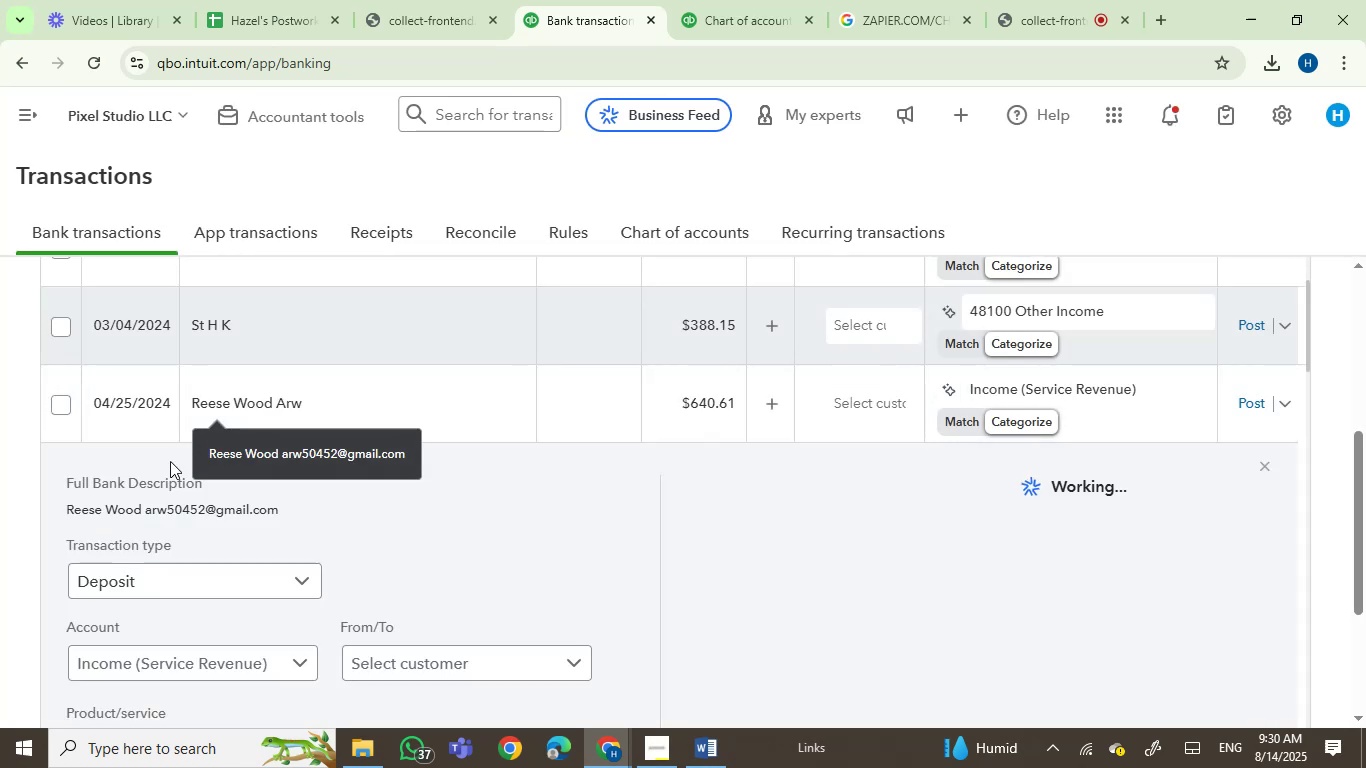 
left_click([78, 507])
 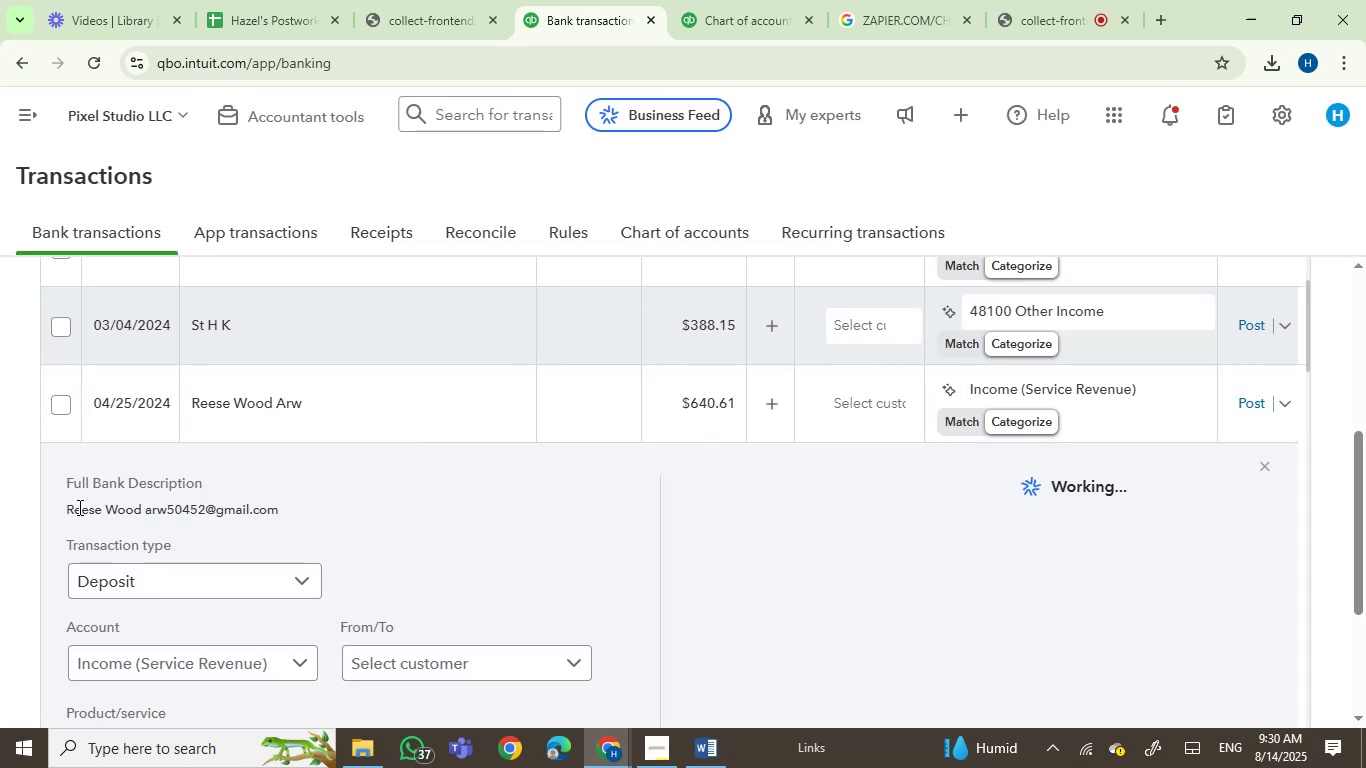 
left_click_drag(start_coordinate=[78, 507], to_coordinate=[126, 515])
 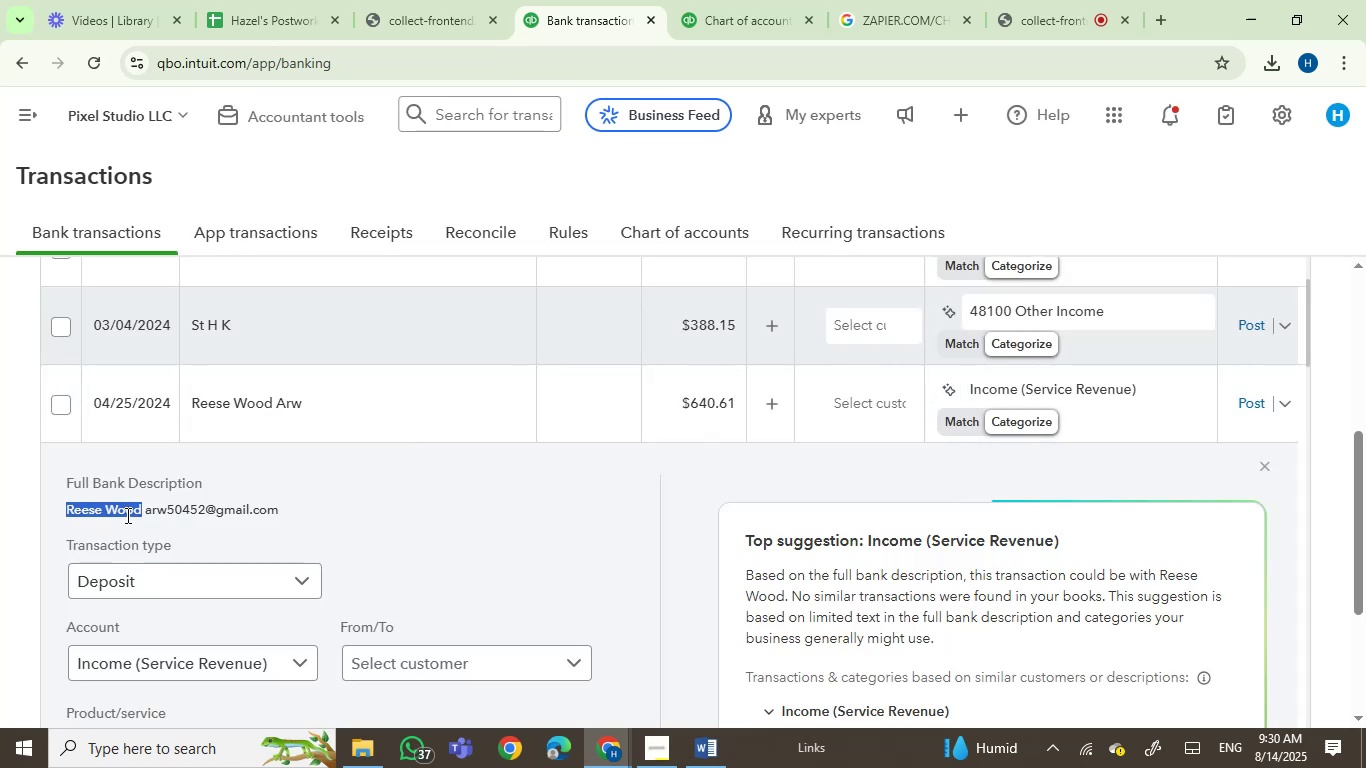 
key(Control+C)
 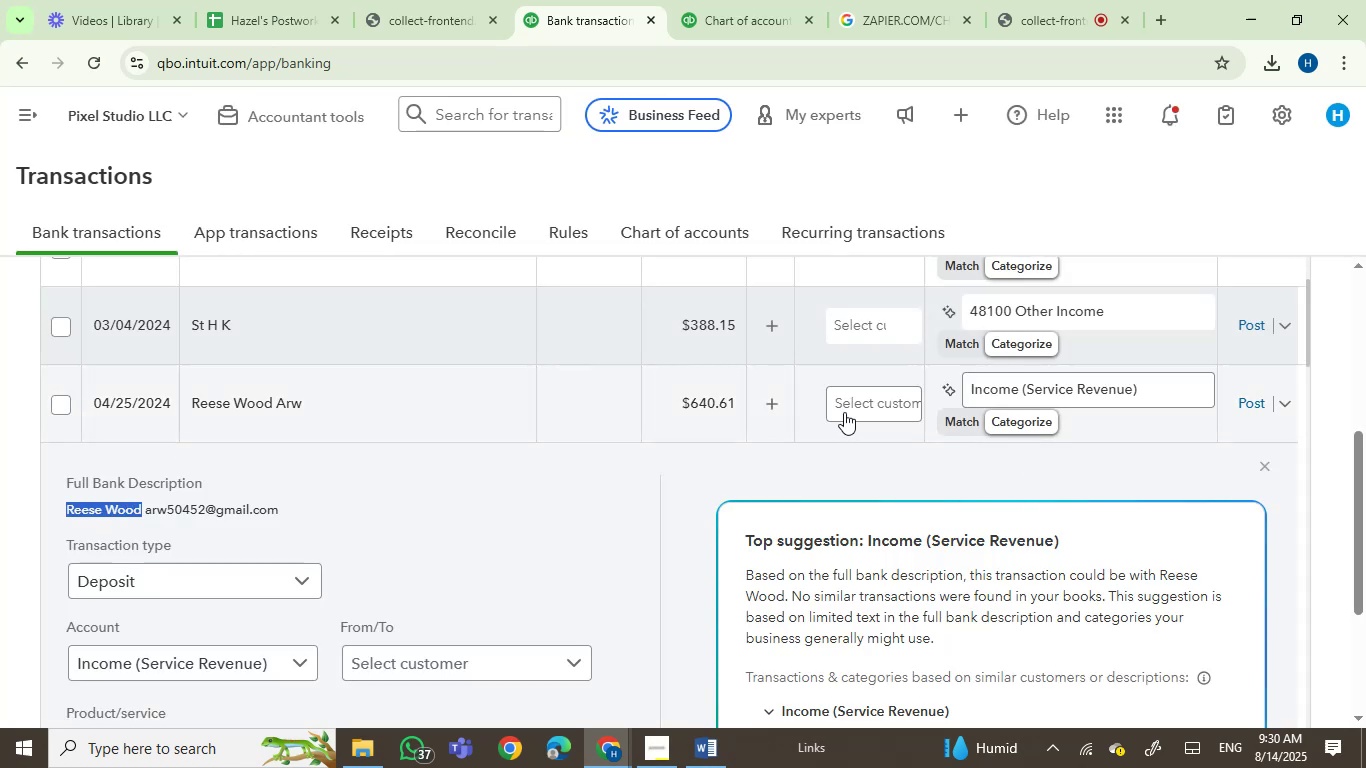 
left_click([853, 408])
 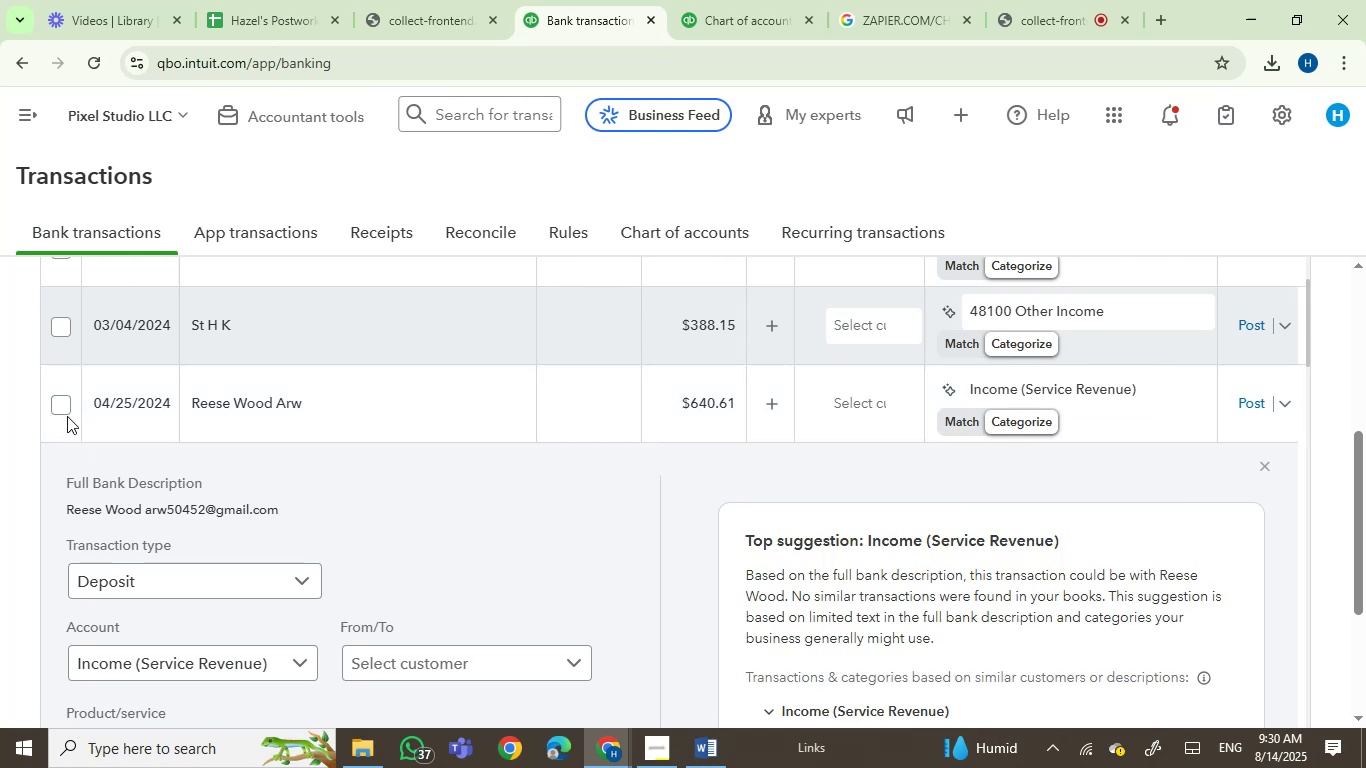 
left_click([58, 406])
 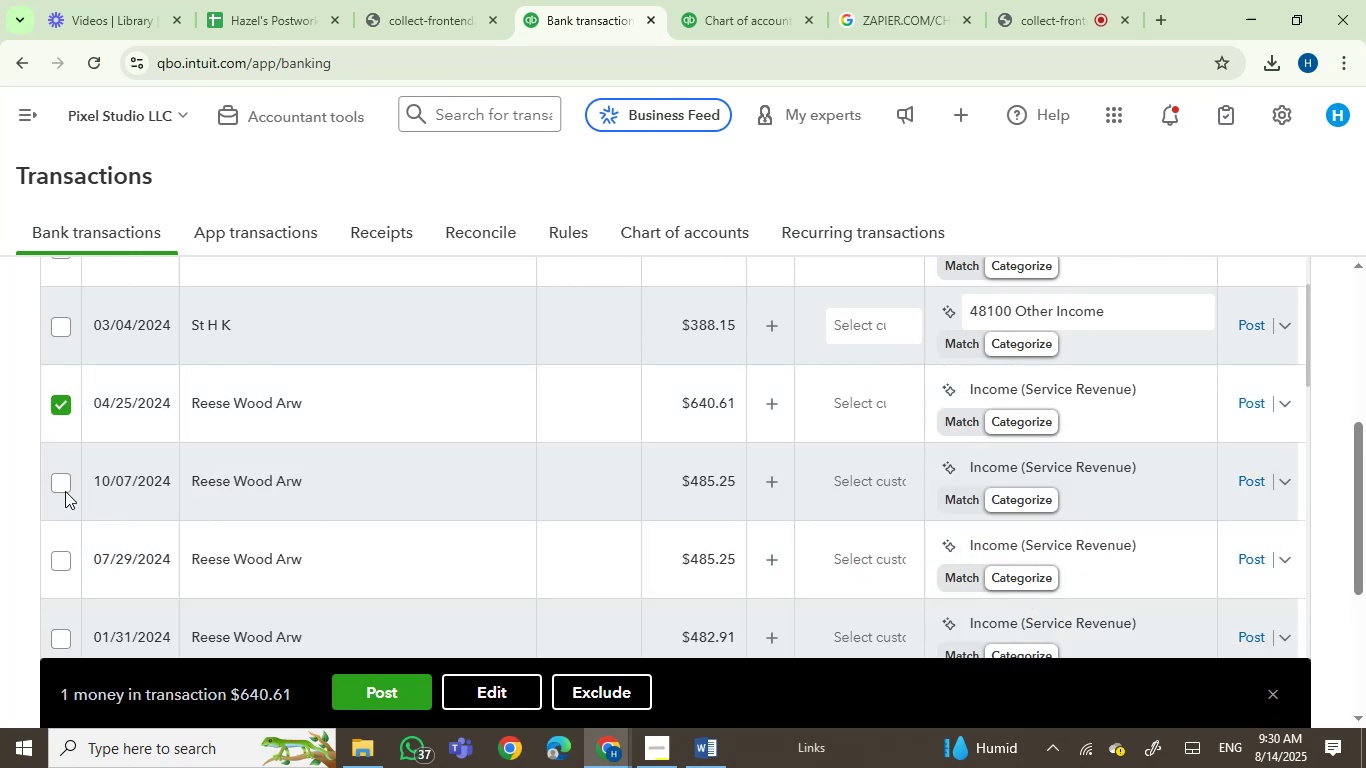 
left_click([63, 482])
 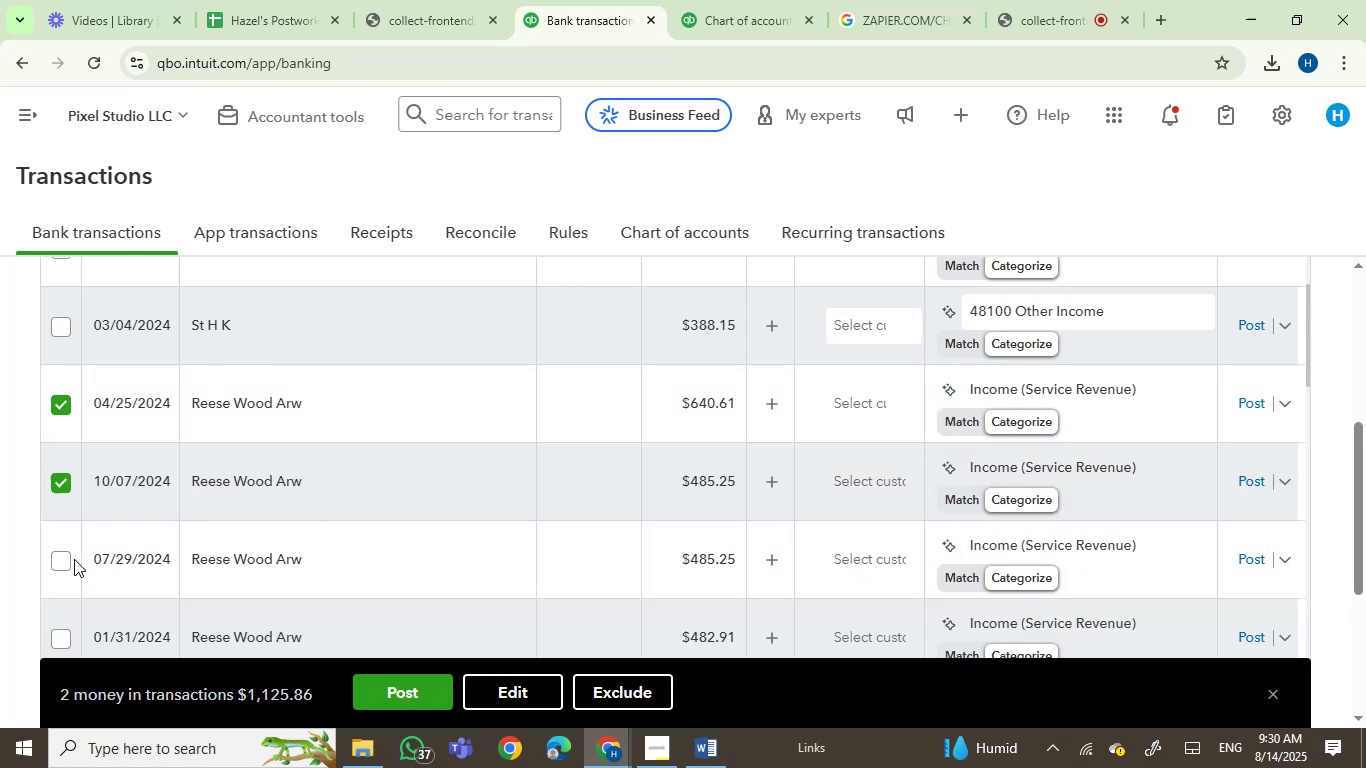 
left_click_drag(start_coordinate=[54, 552], to_coordinate=[54, 557])
 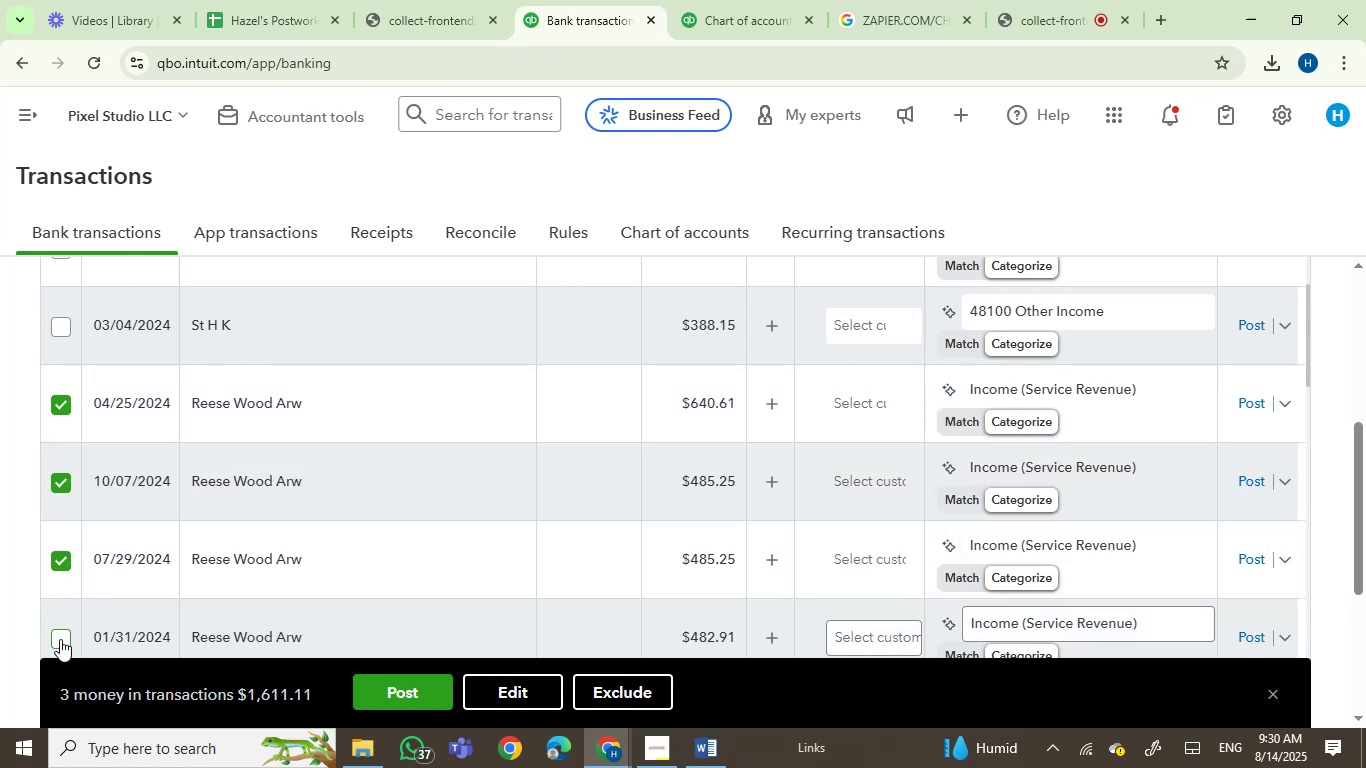 
scroll: coordinate [544, 554], scroll_direction: down, amount: 3.0
 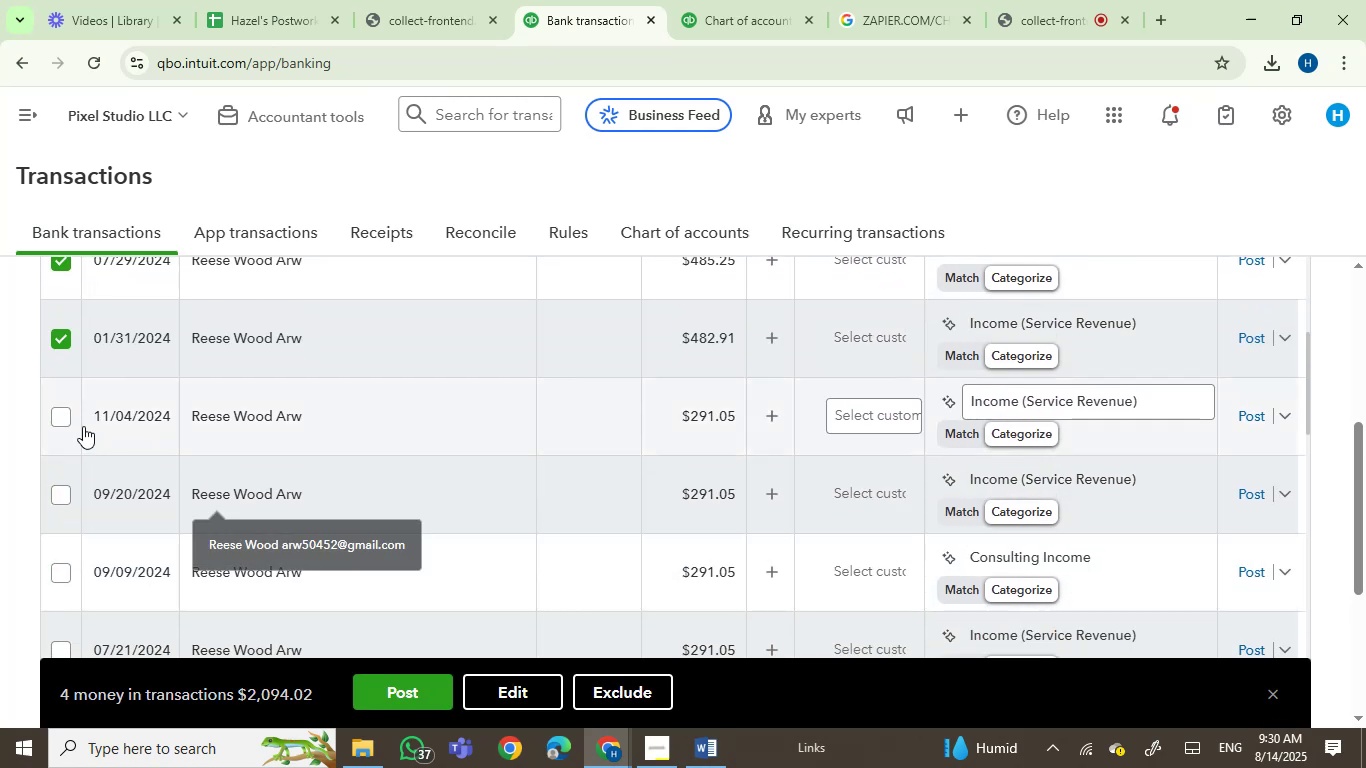 
left_click([63, 422])
 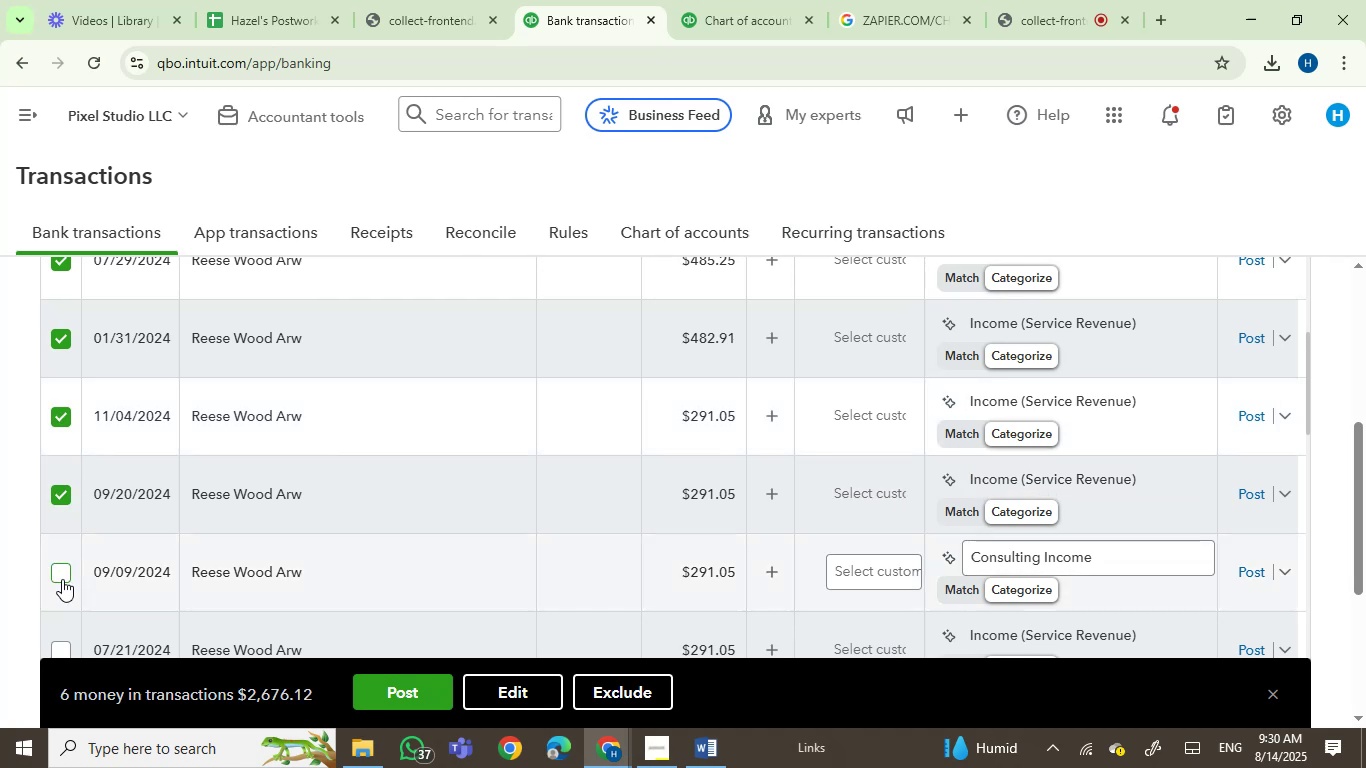 
scroll: coordinate [499, 533], scroll_direction: down, amount: 3.0
 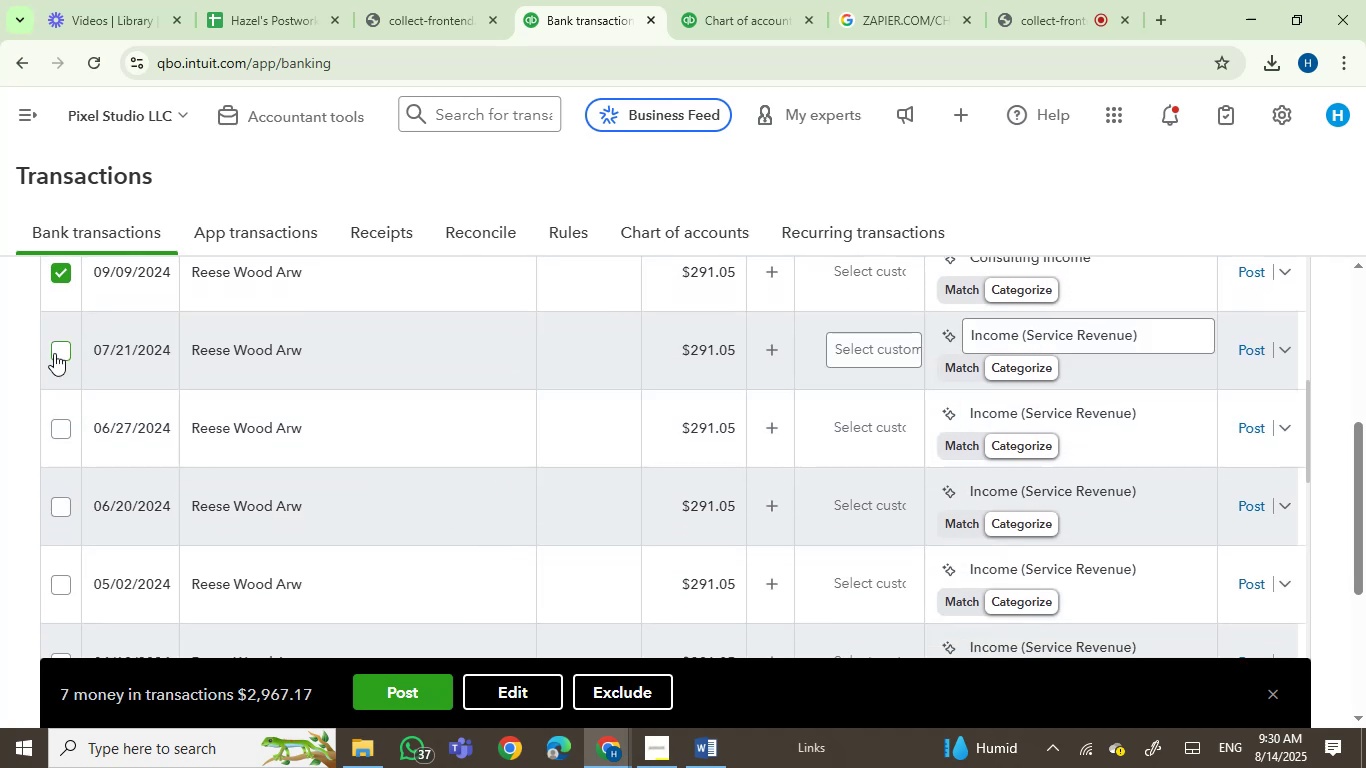 
left_click([59, 350])
 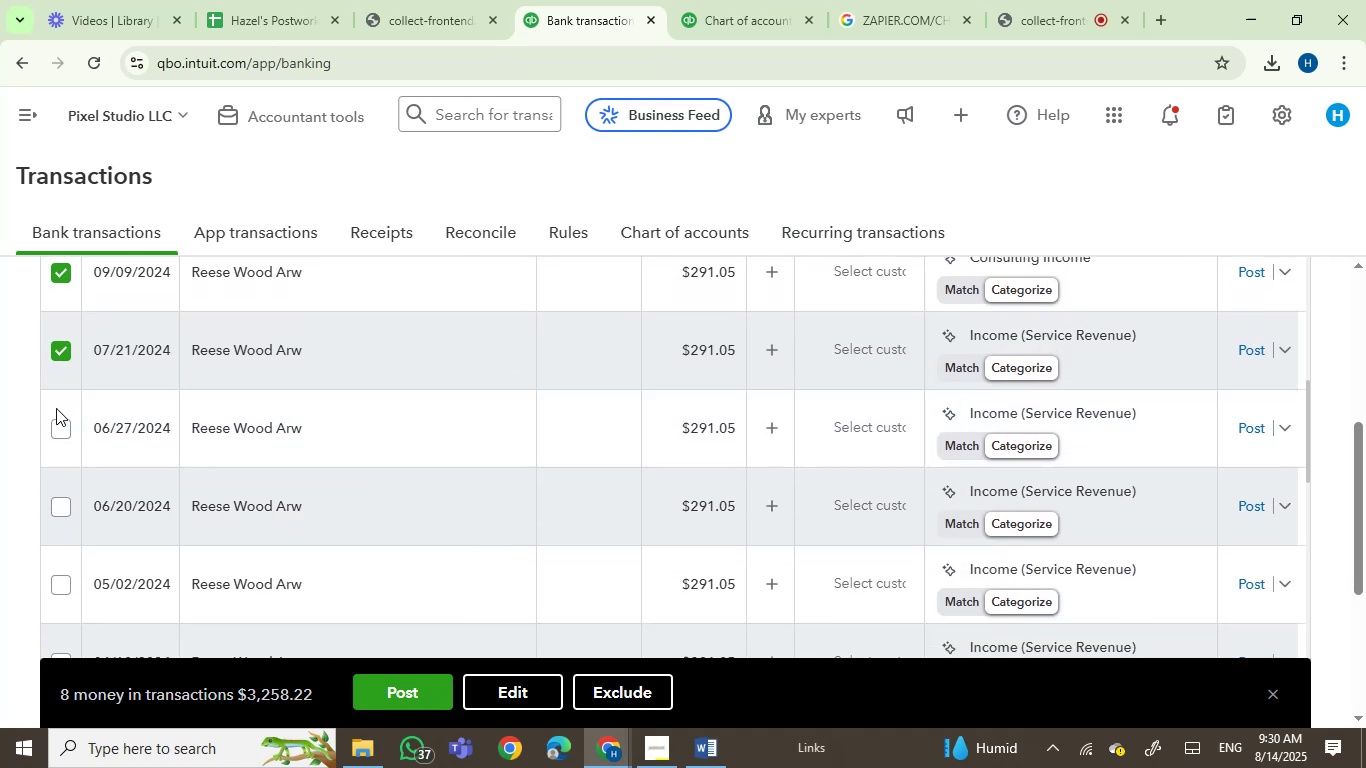 
left_click([52, 429])
 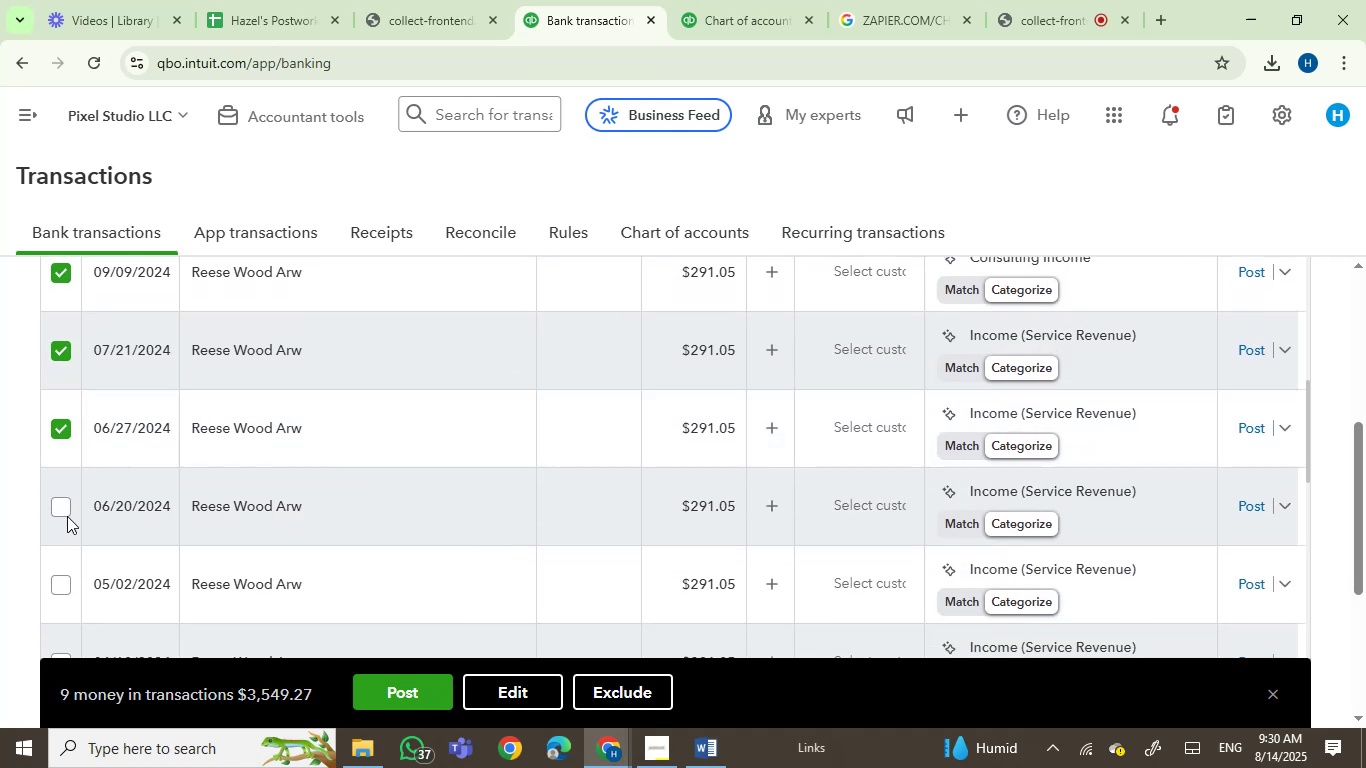 
left_click([63, 510])
 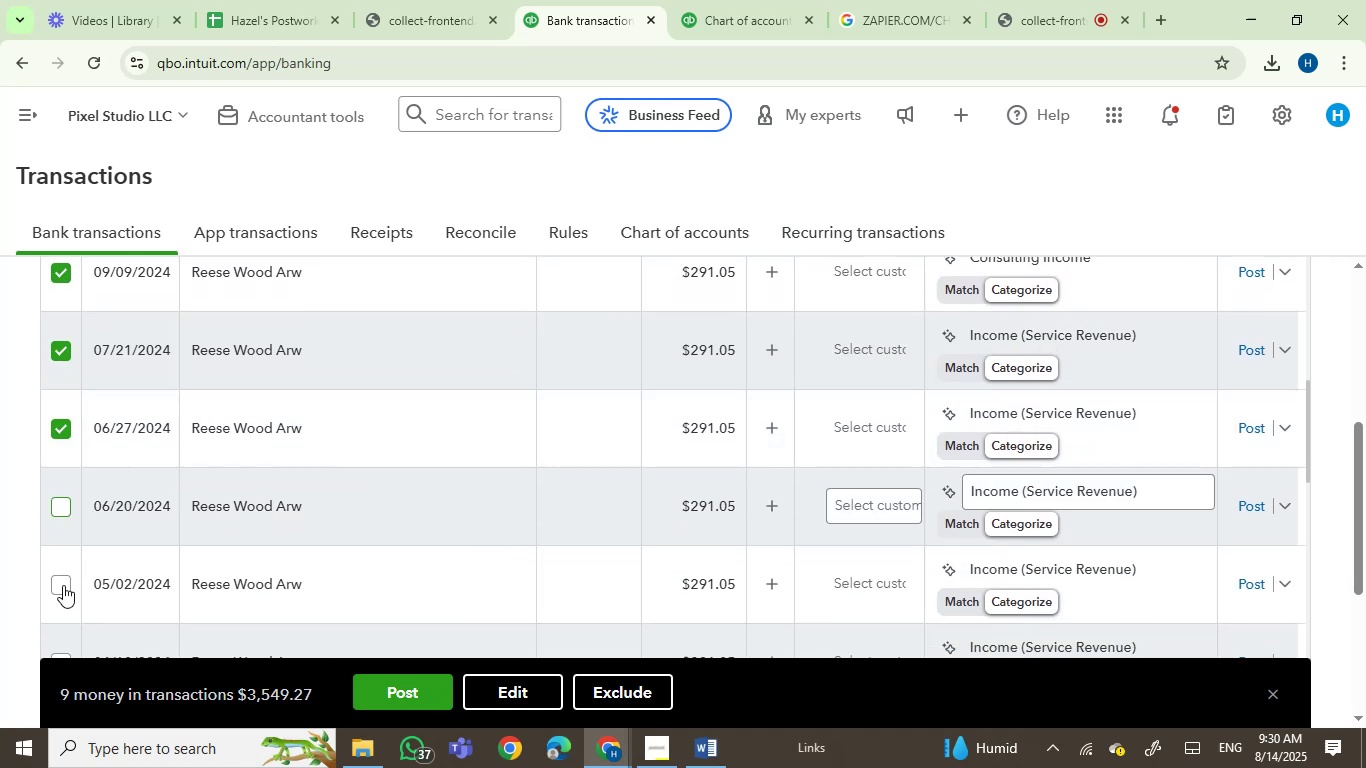 
left_click([63, 586])
 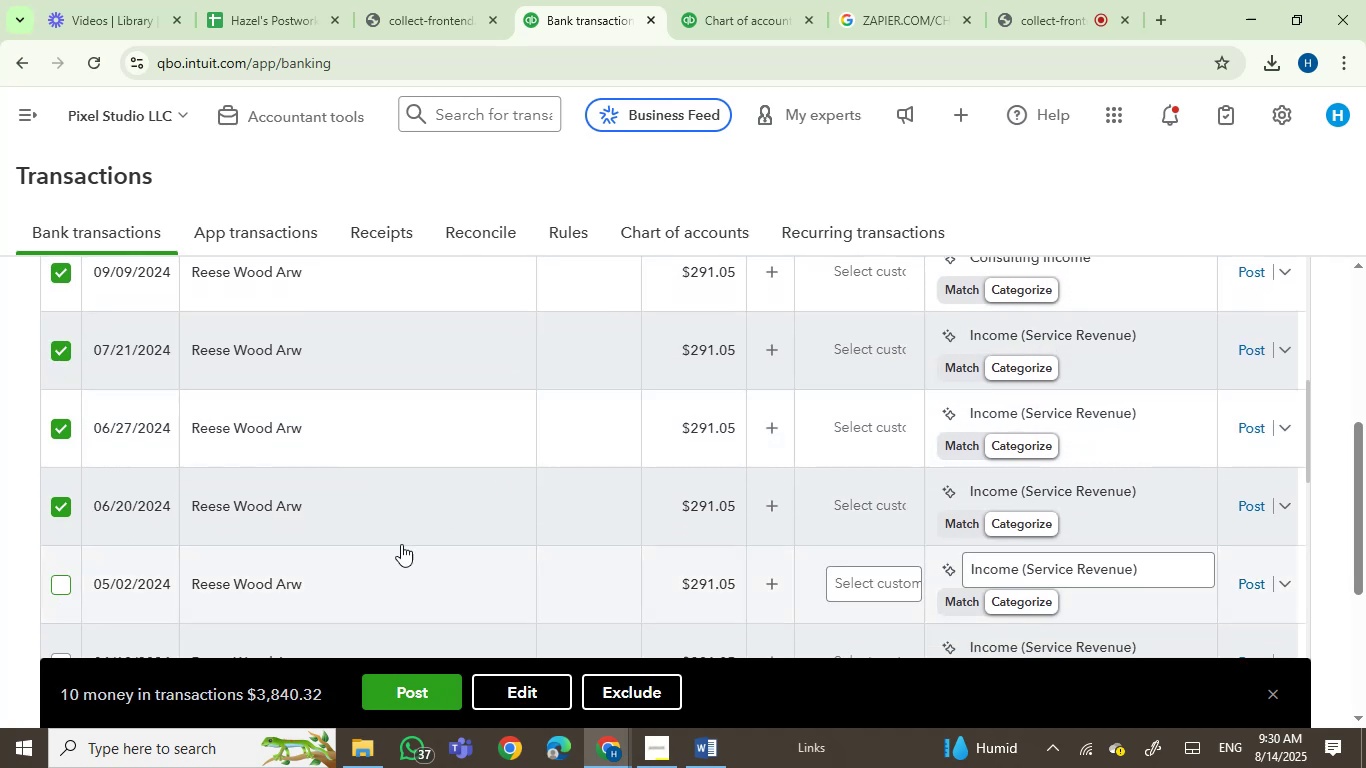 
scroll: coordinate [684, 544], scroll_direction: down, amount: 2.0
 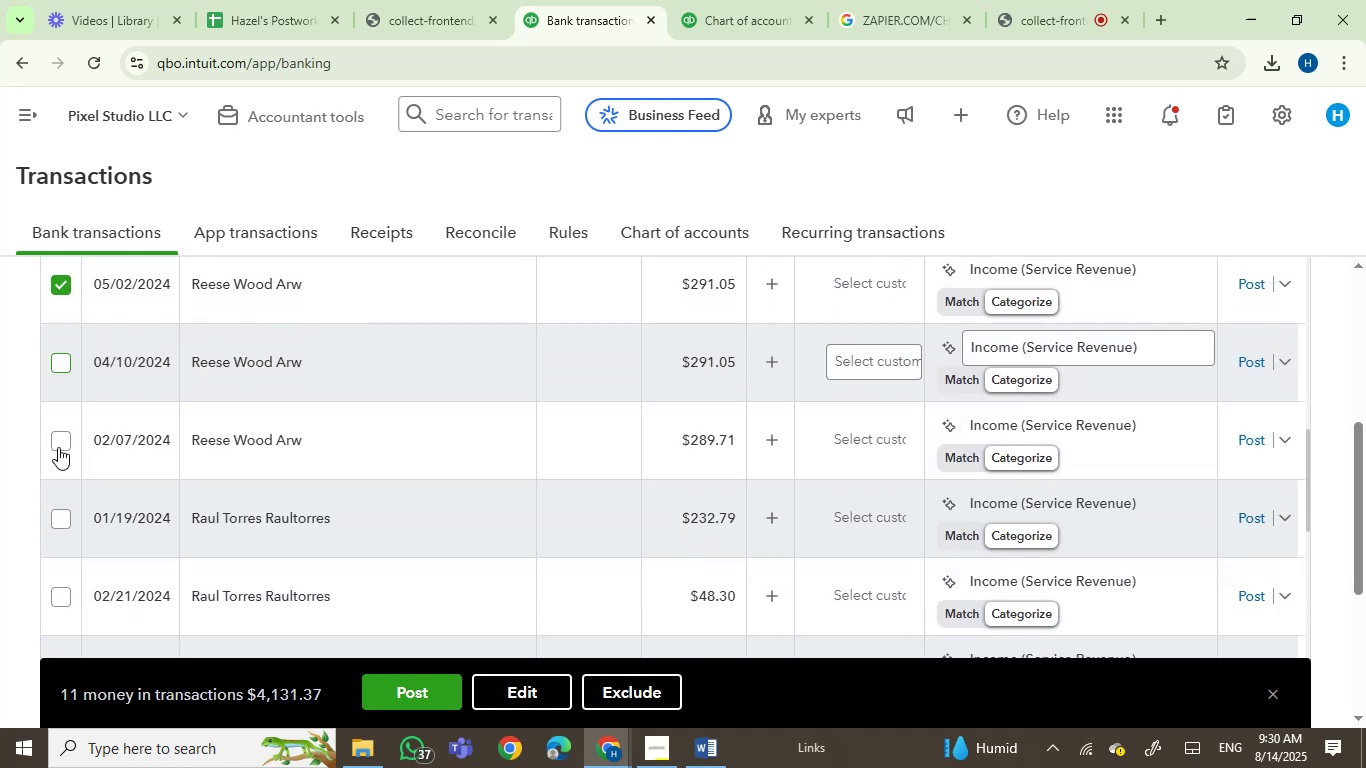 
left_click([62, 439])
 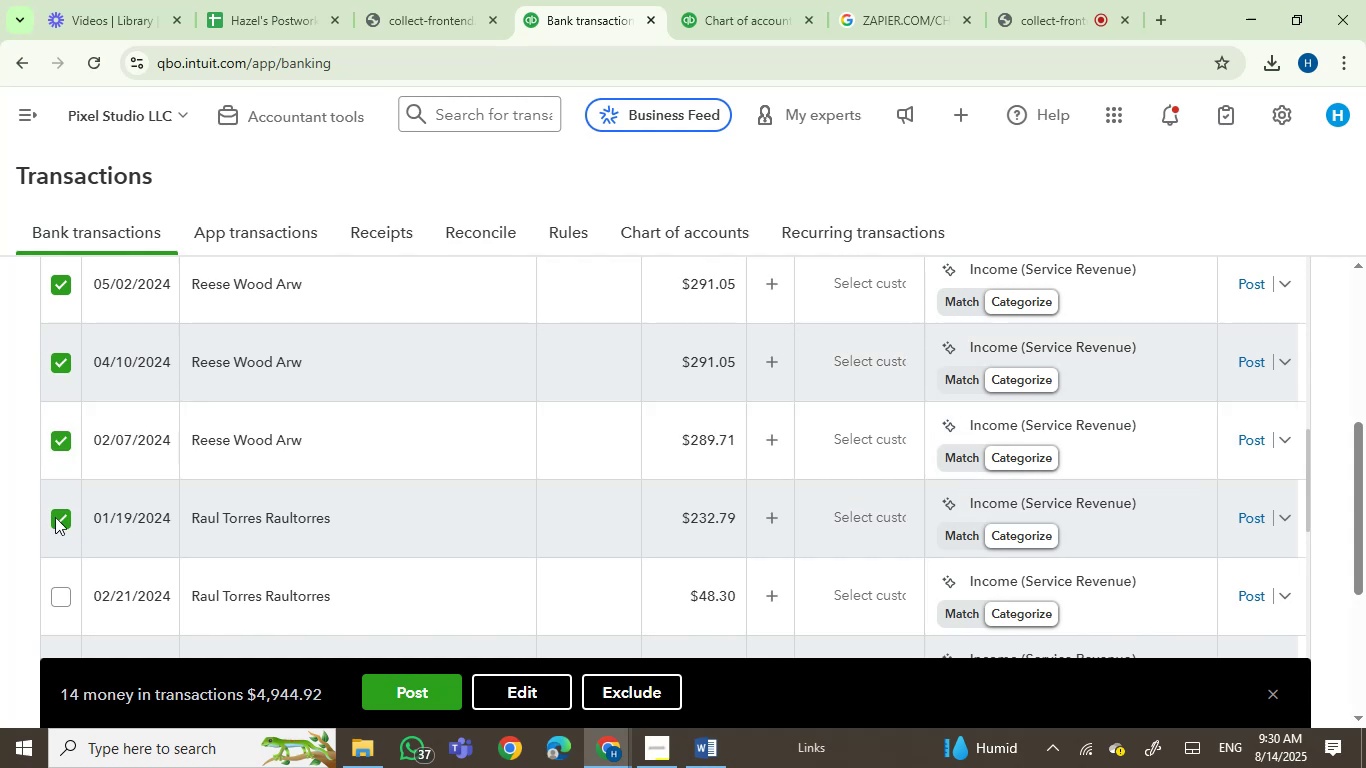 
left_click([70, 520])
 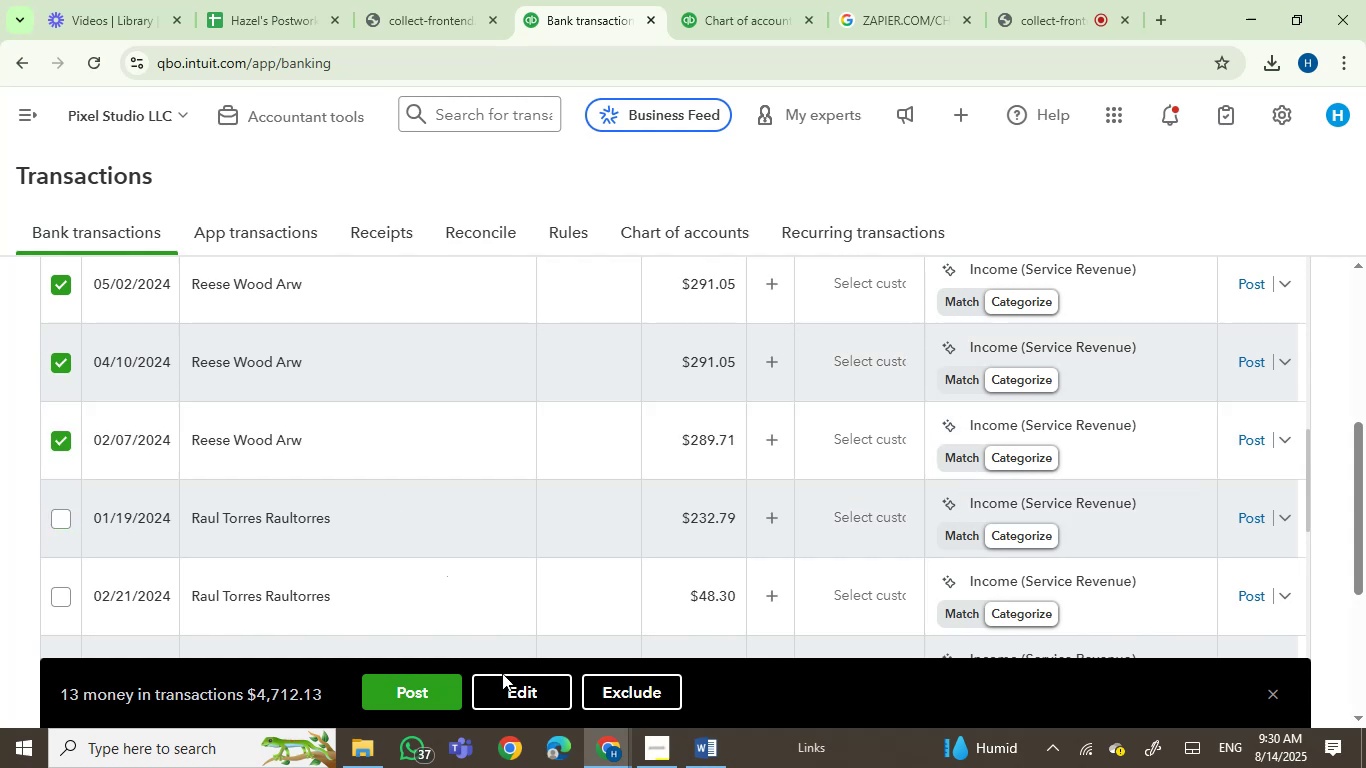 
left_click([518, 696])
 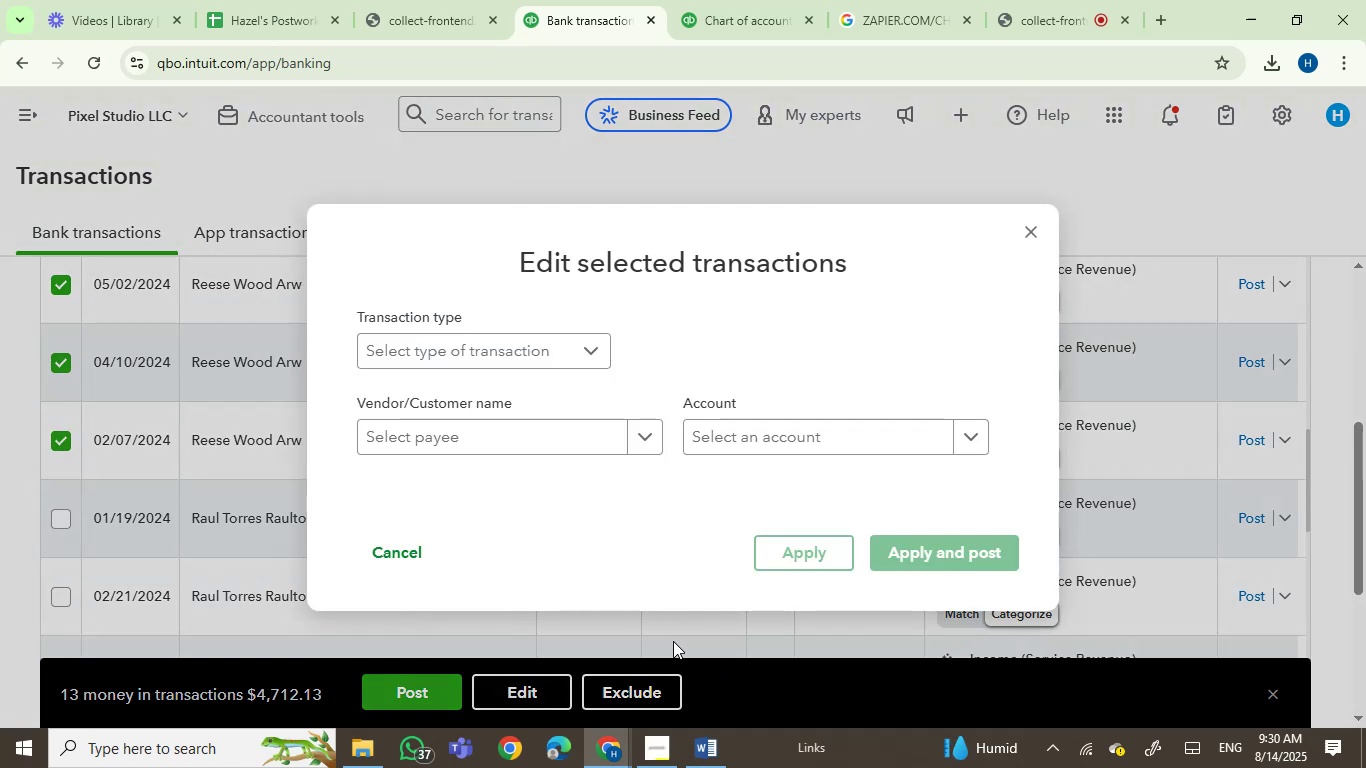 
left_click([470, 428])
 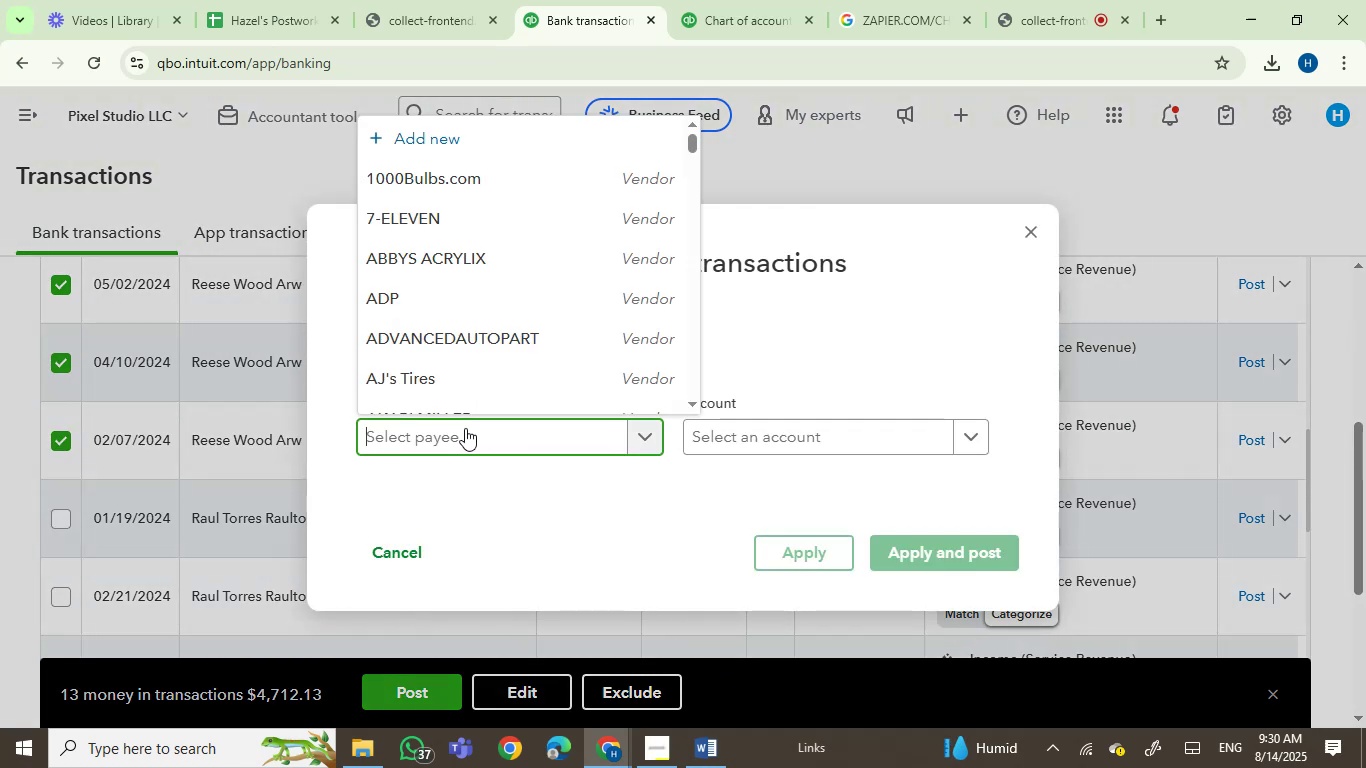 
key(Control+V)
 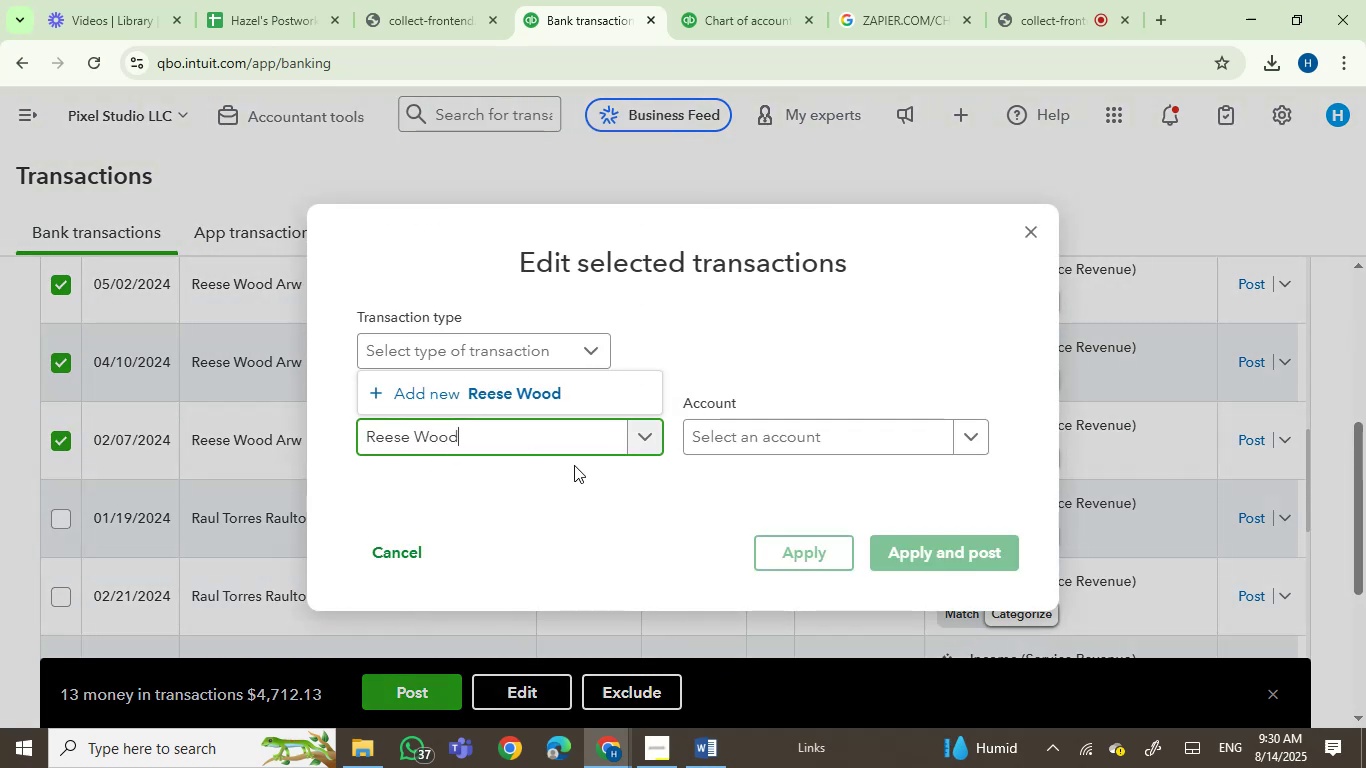 
left_click([467, 357])
 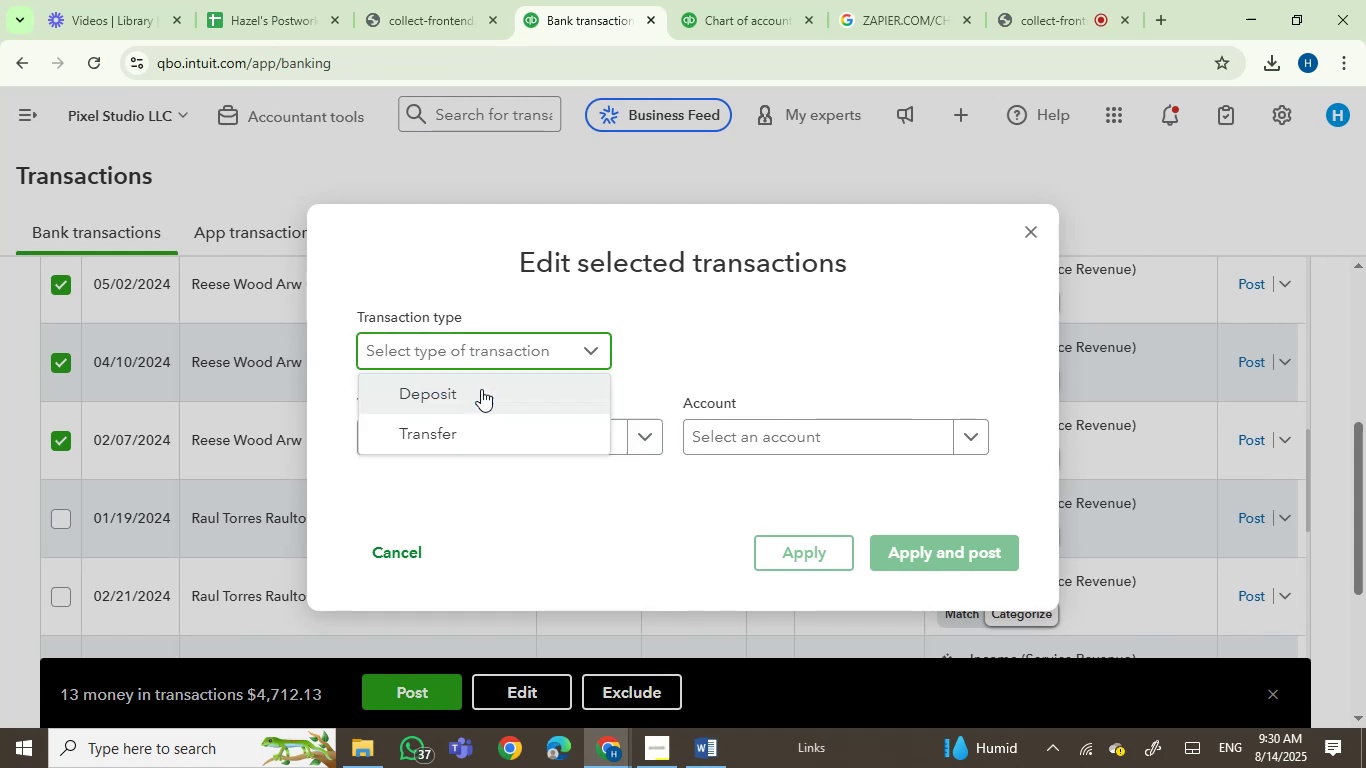 
left_click([482, 389])
 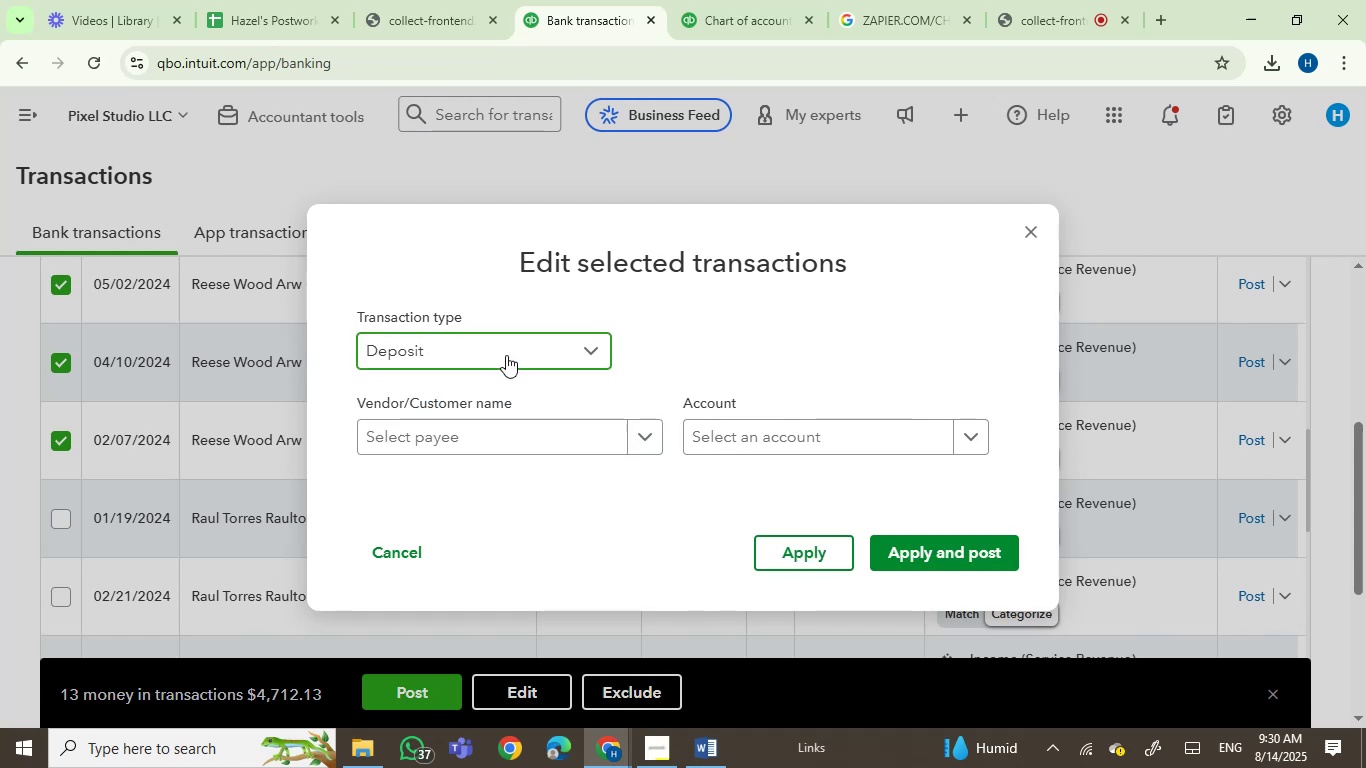 
left_click([510, 355])
 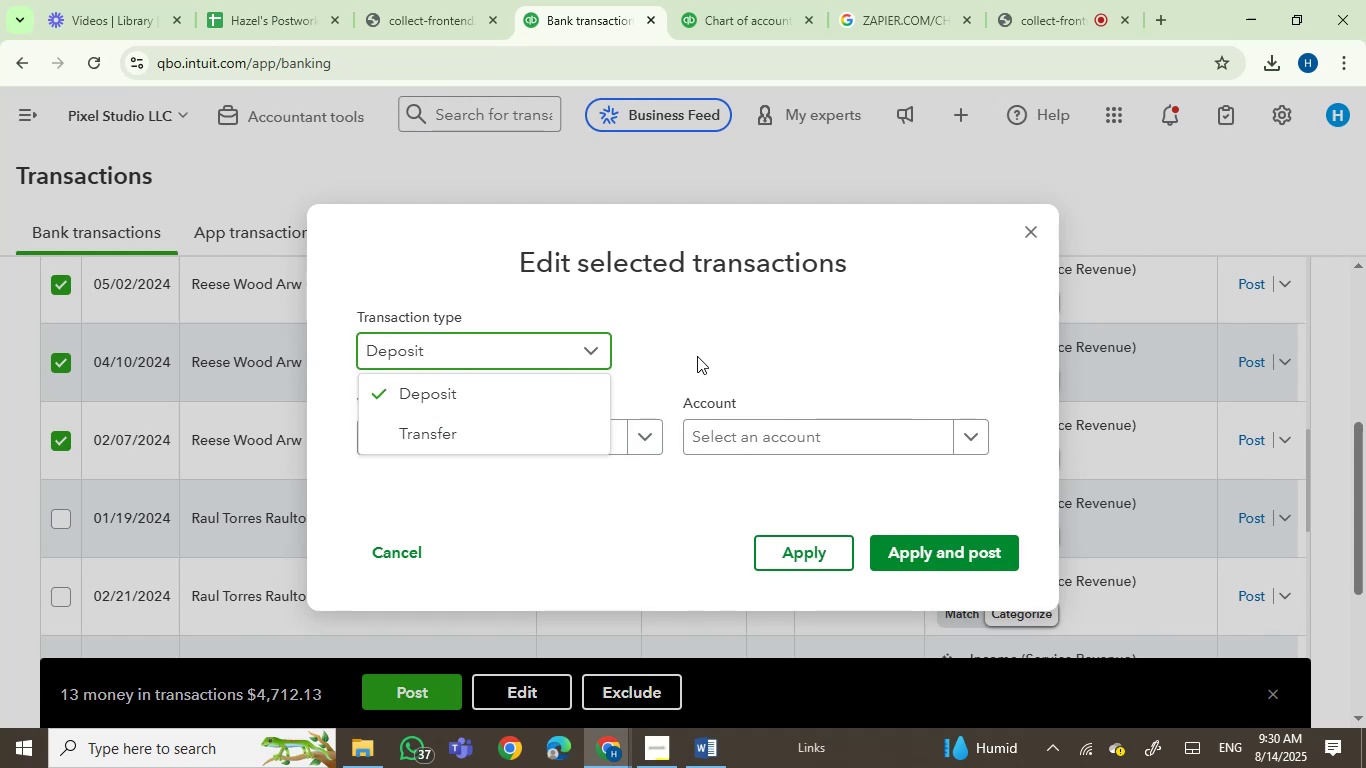 
left_click([697, 356])
 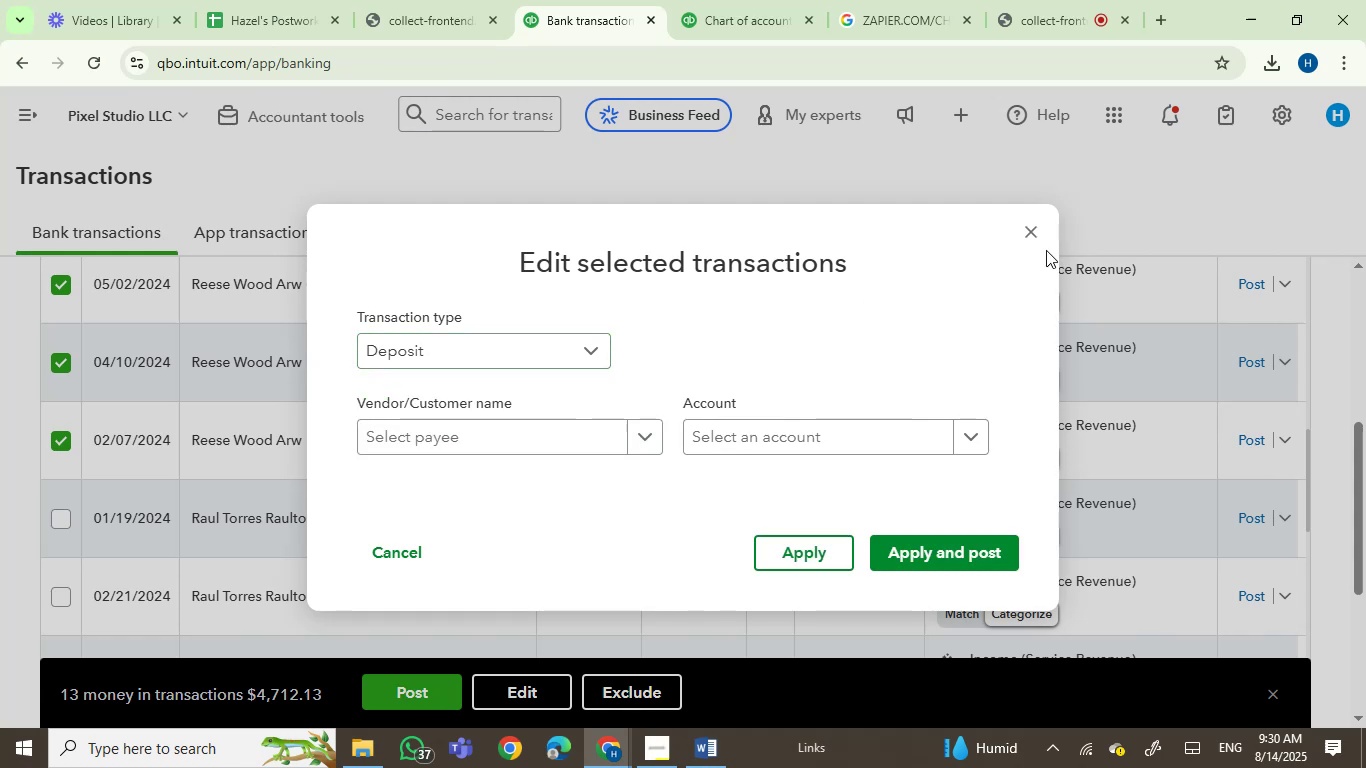 
left_click([1035, 228])
 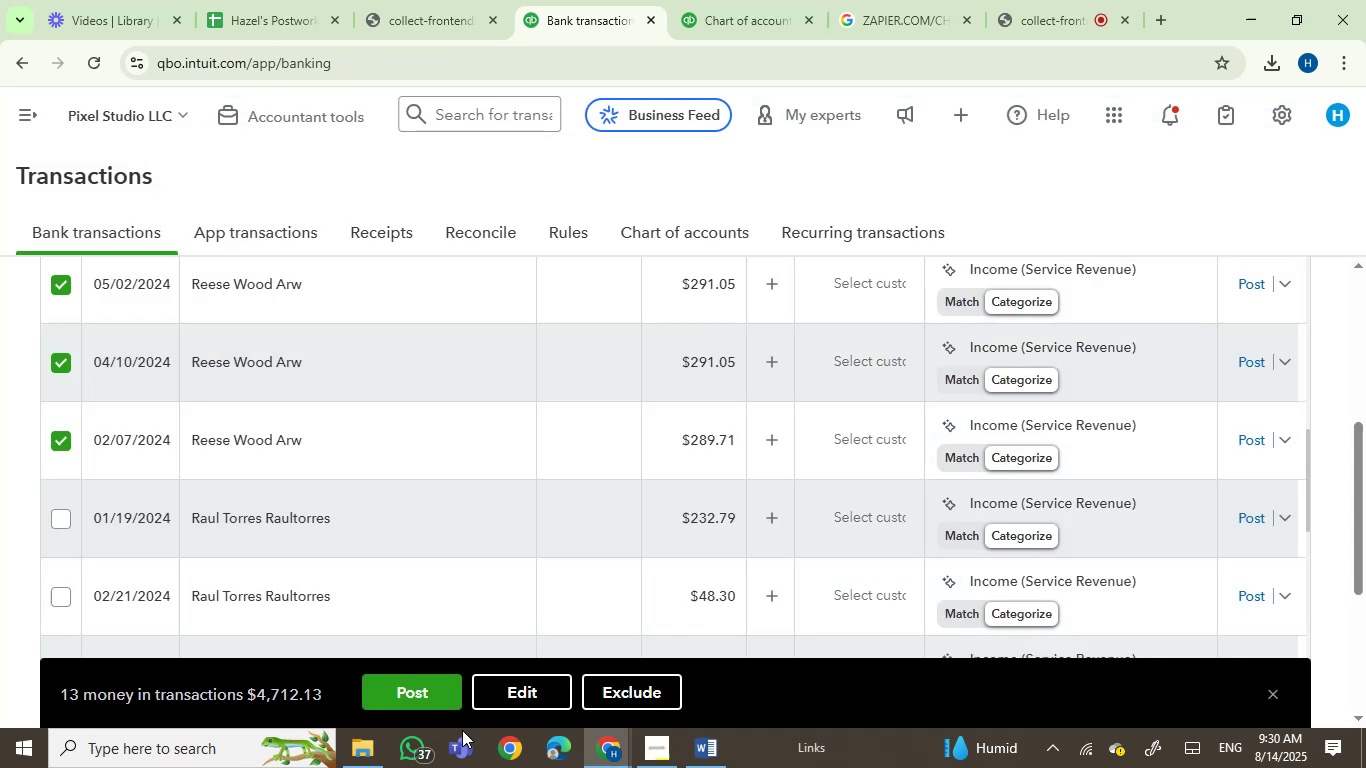 
left_click([510, 693])
 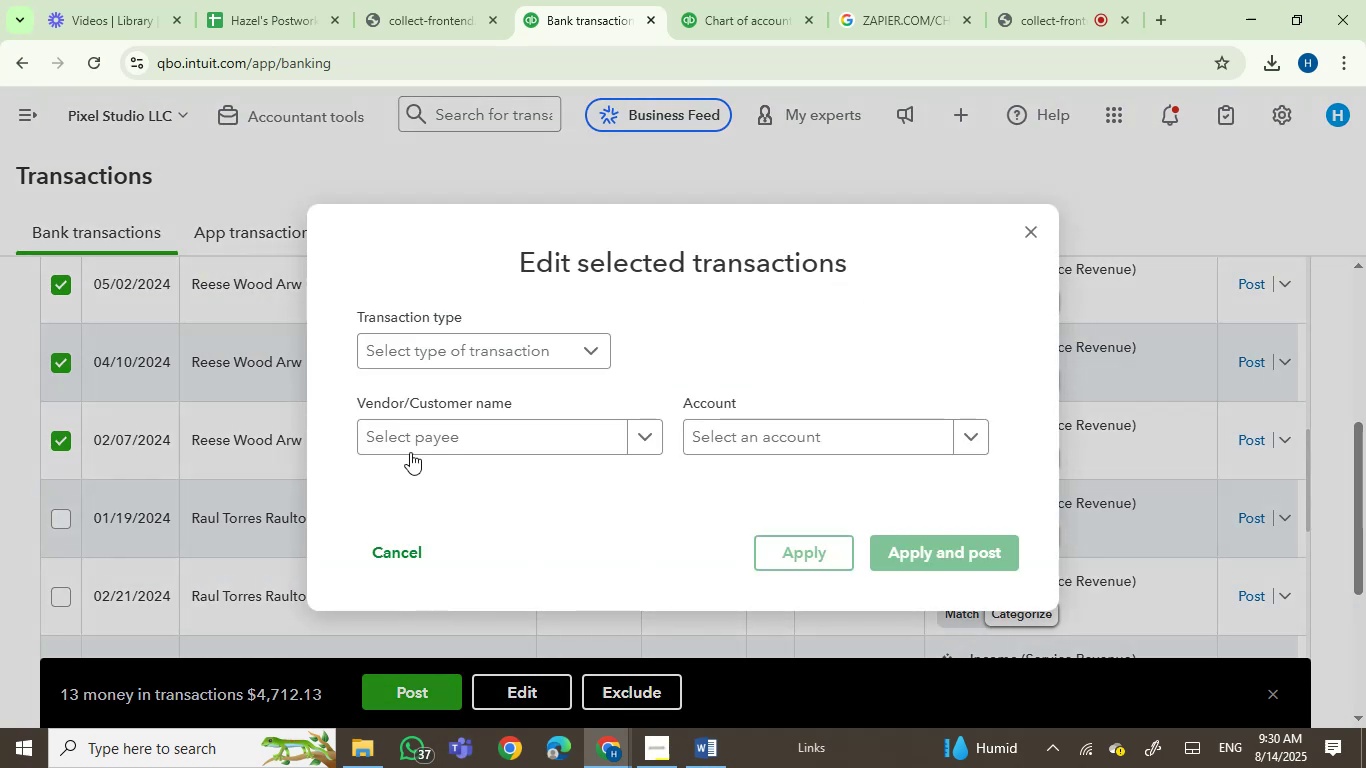 
left_click([456, 440])
 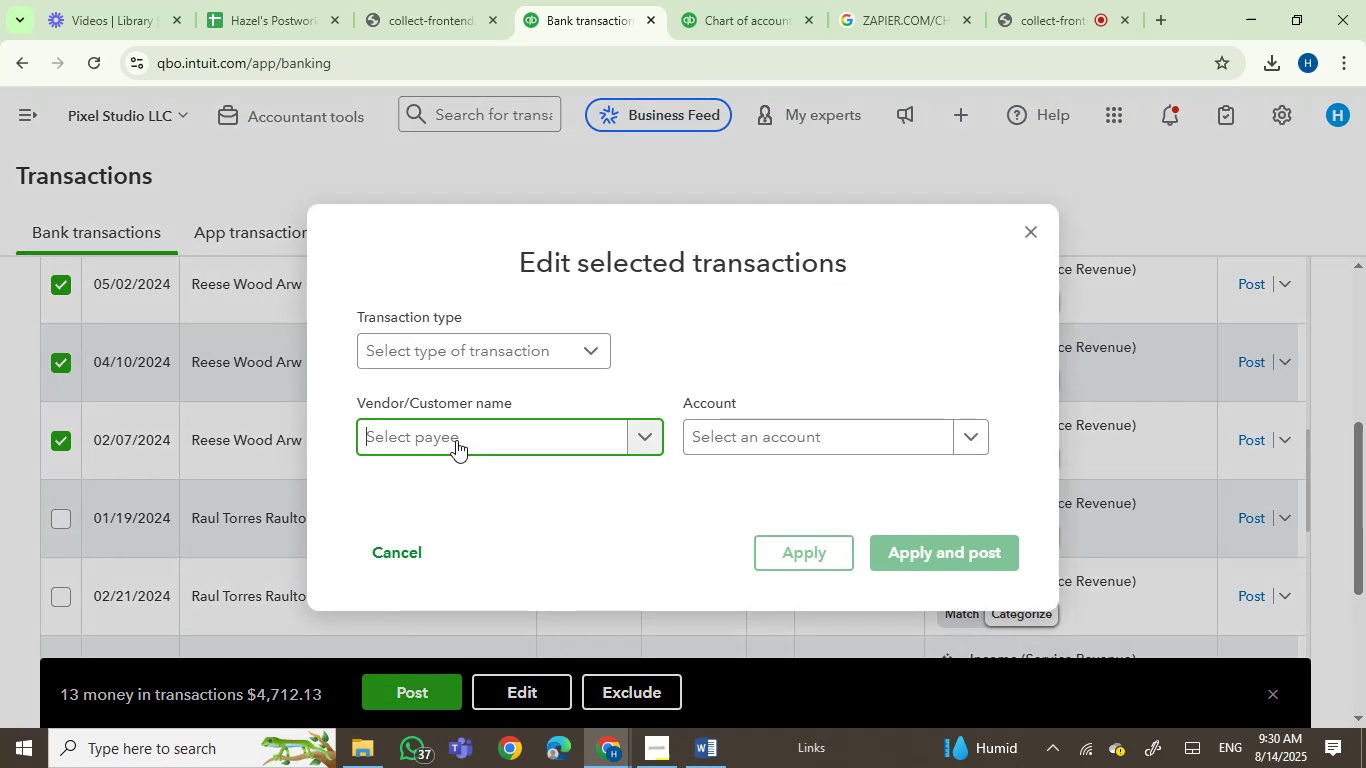 
key(Control+V)
 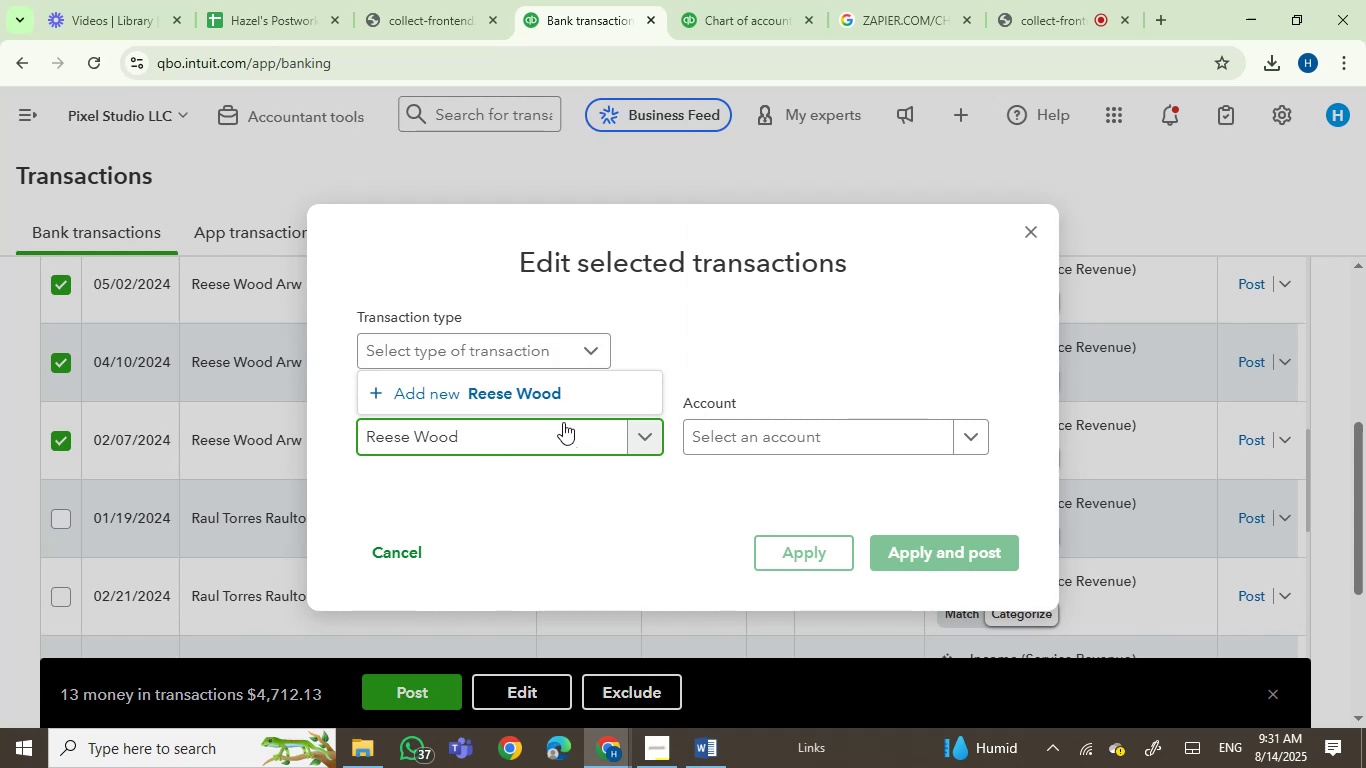 
left_click([506, 396])
 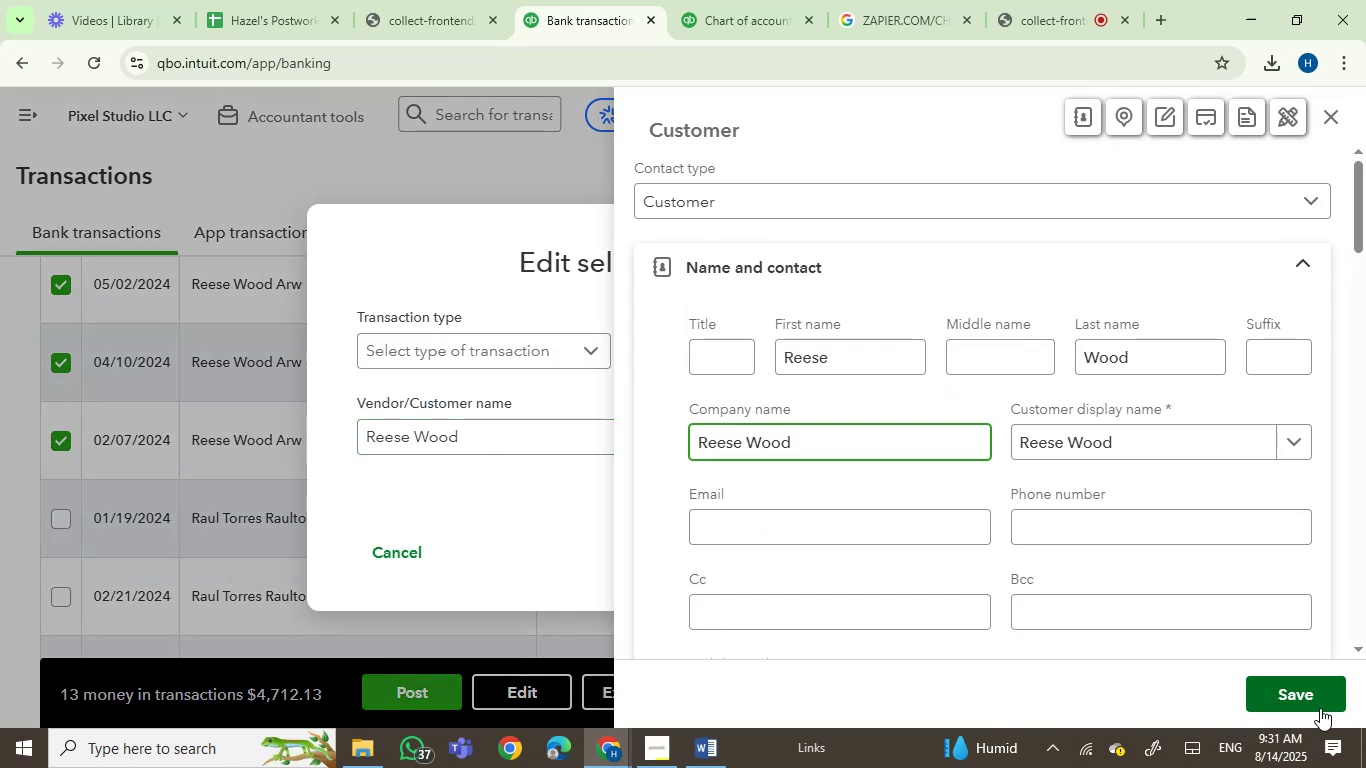 
left_click([1315, 693])
 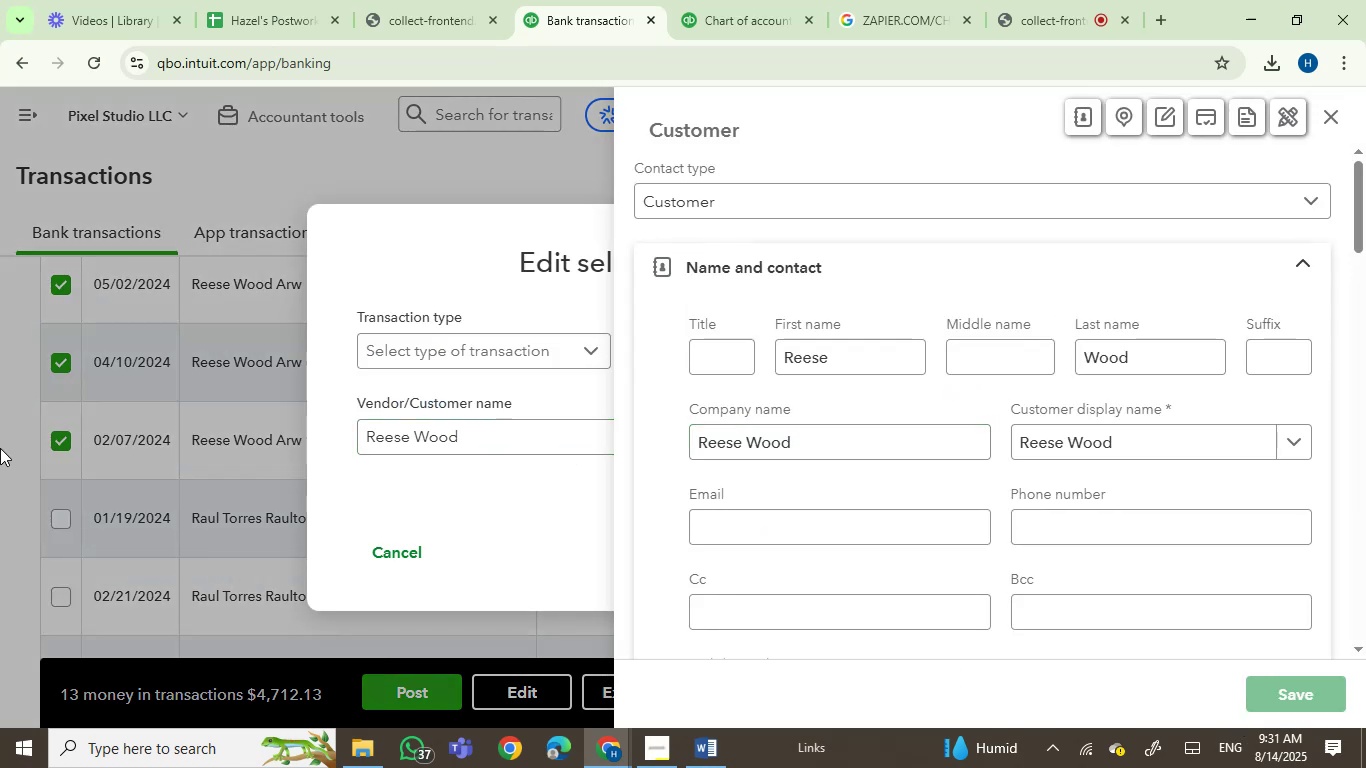 
mouse_move([528, 557])
 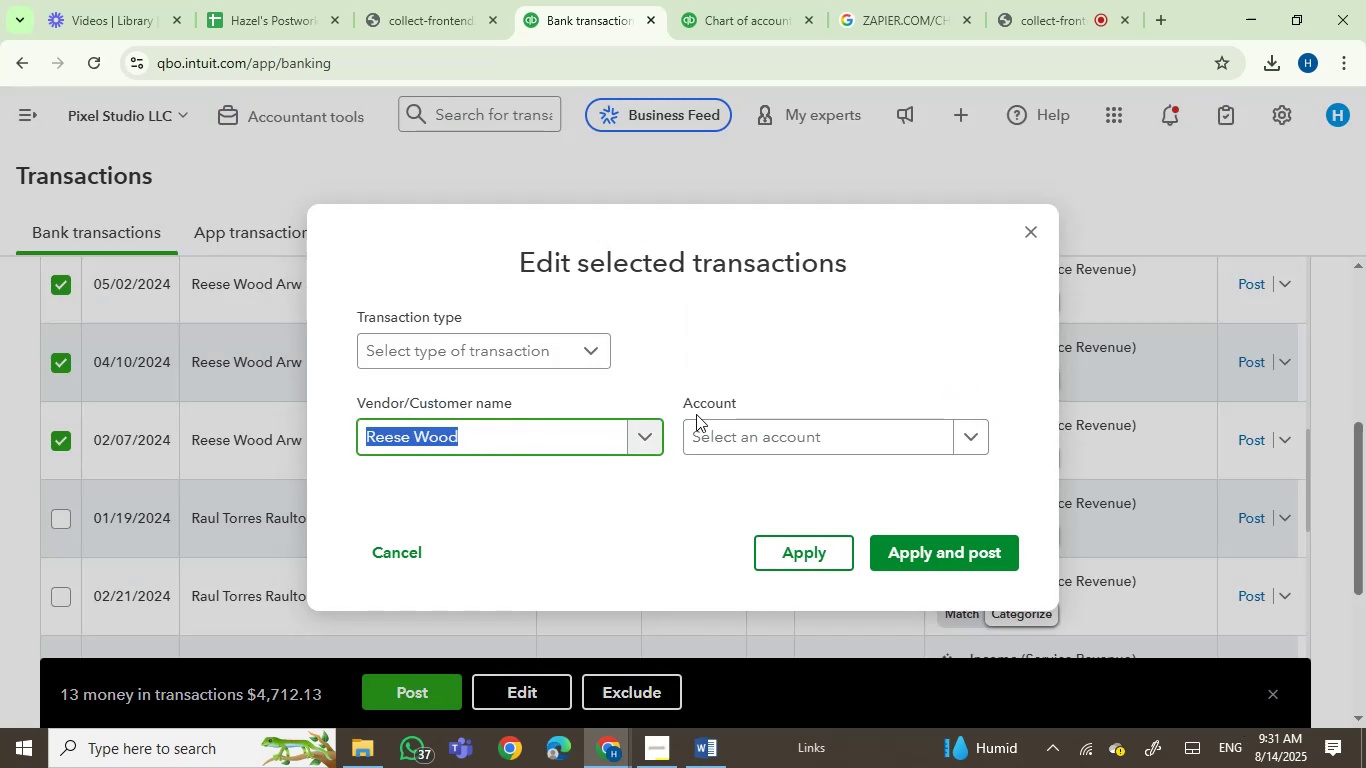 
left_click([723, 427])
 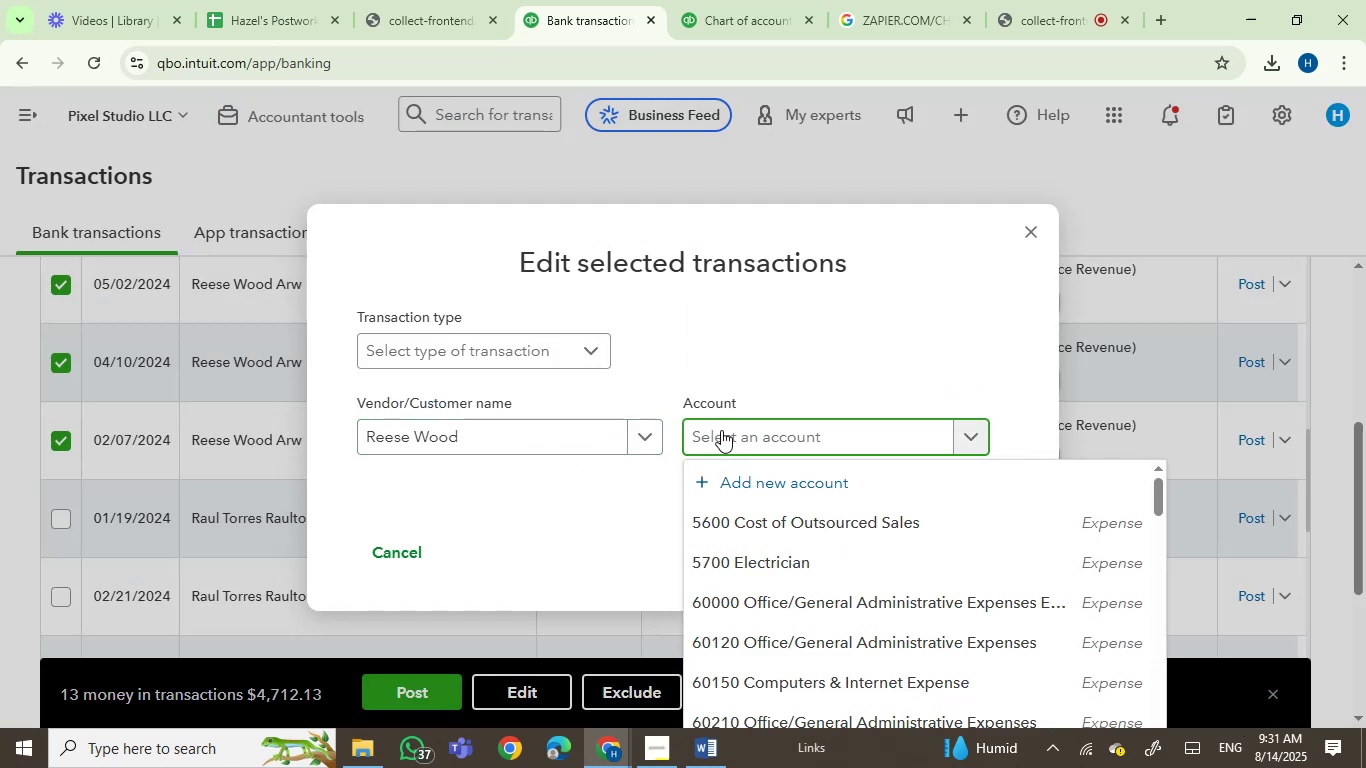 
type(serv)
 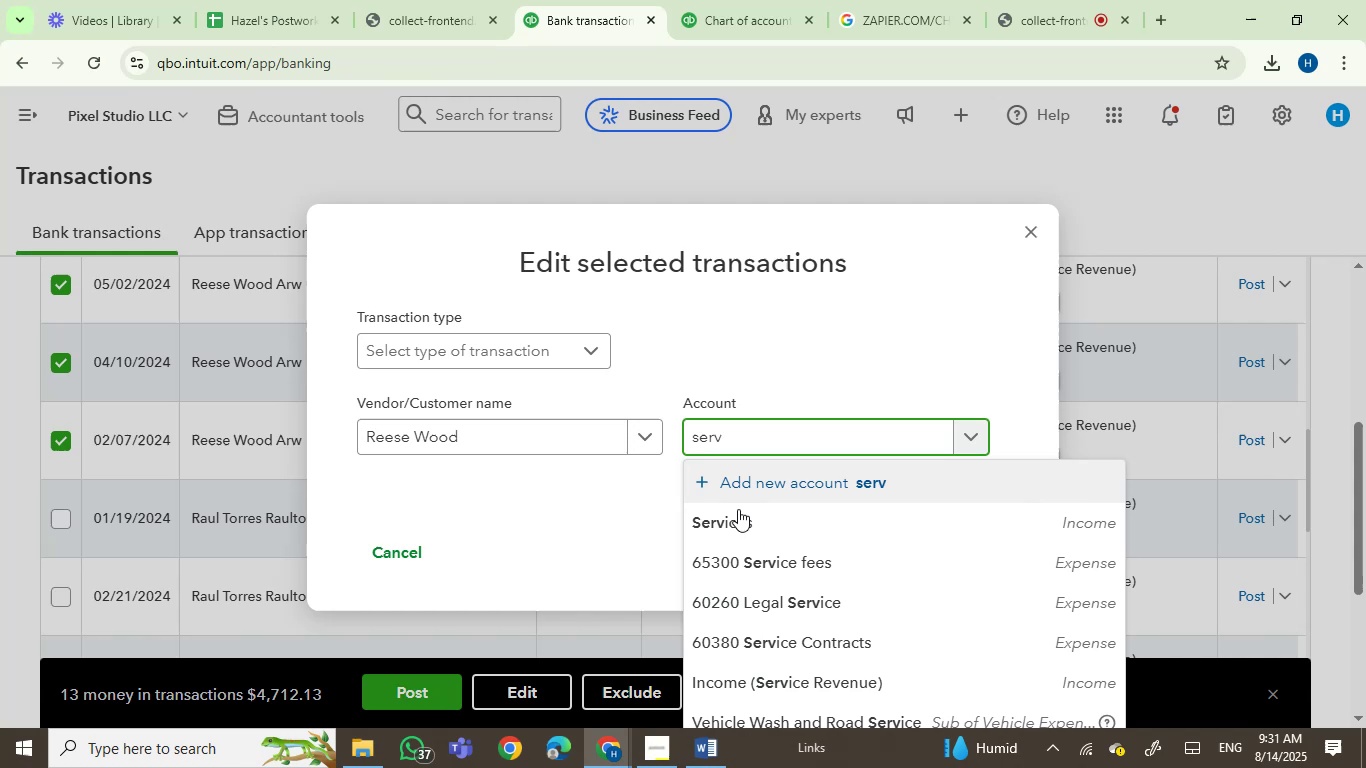 
left_click([751, 534])
 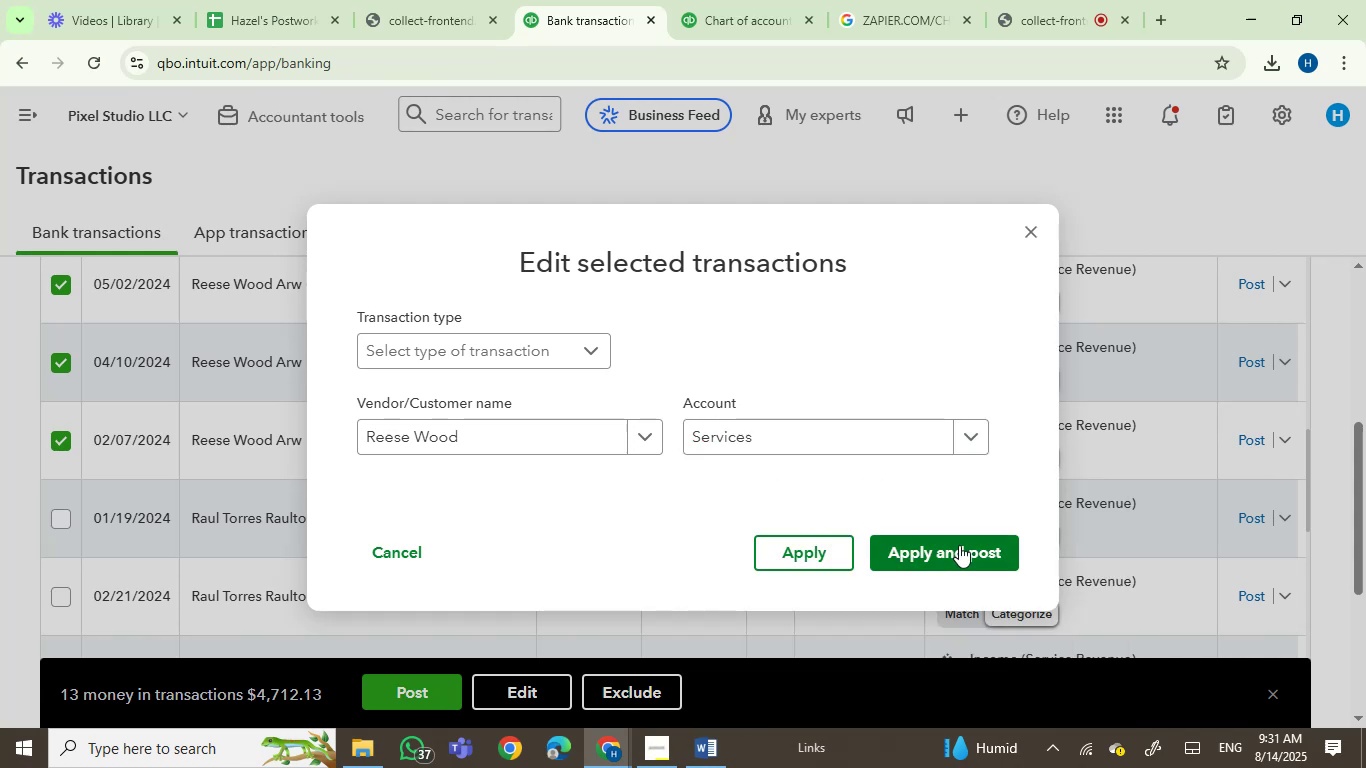 
left_click([955, 551])
 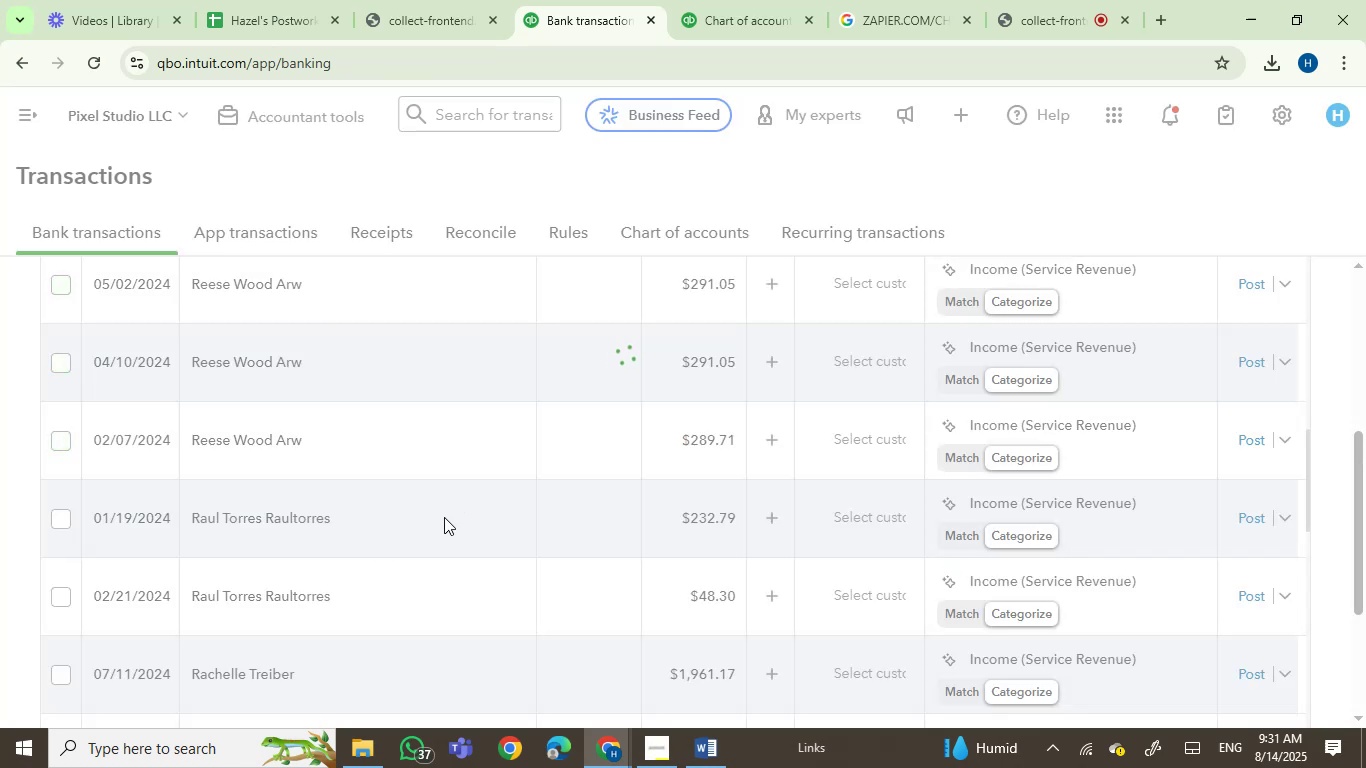 
wait(7.37)
 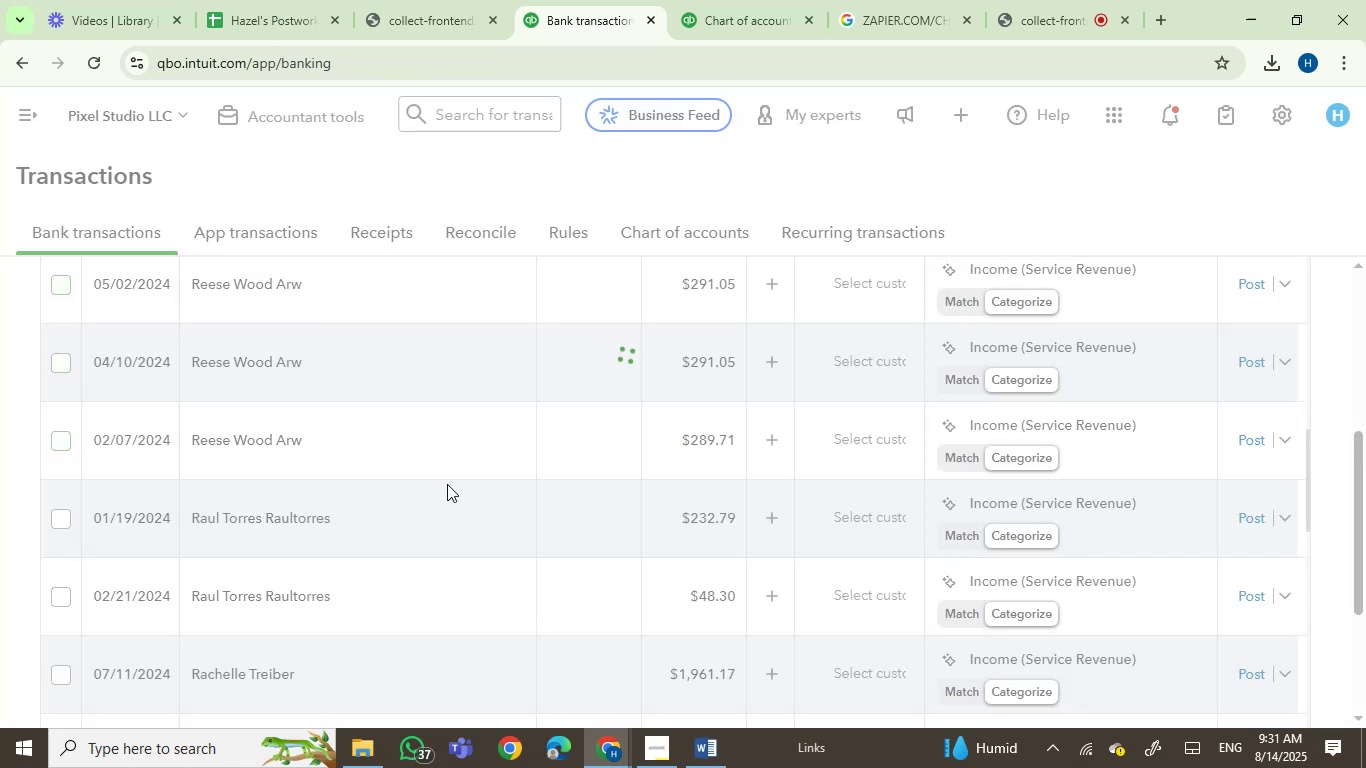 
left_click([279, 366])
 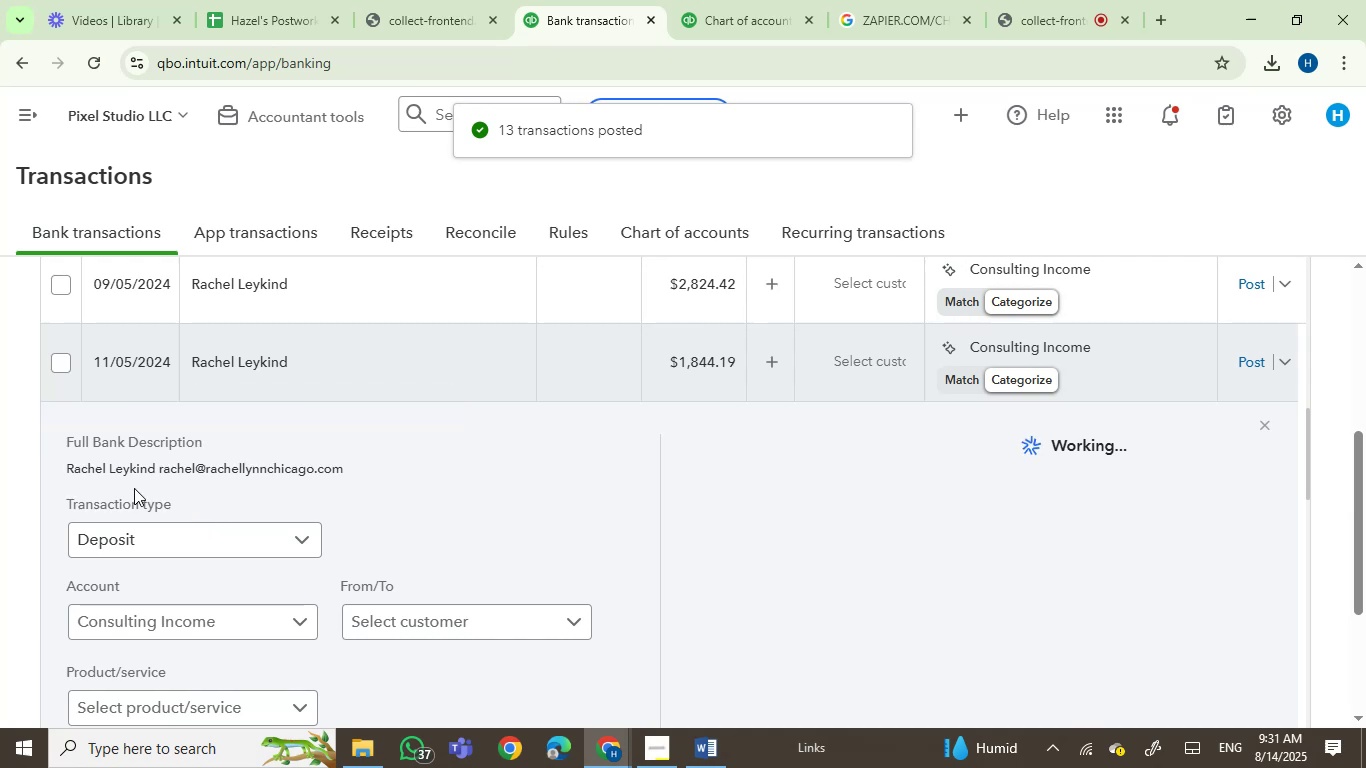 
left_click([81, 466])
 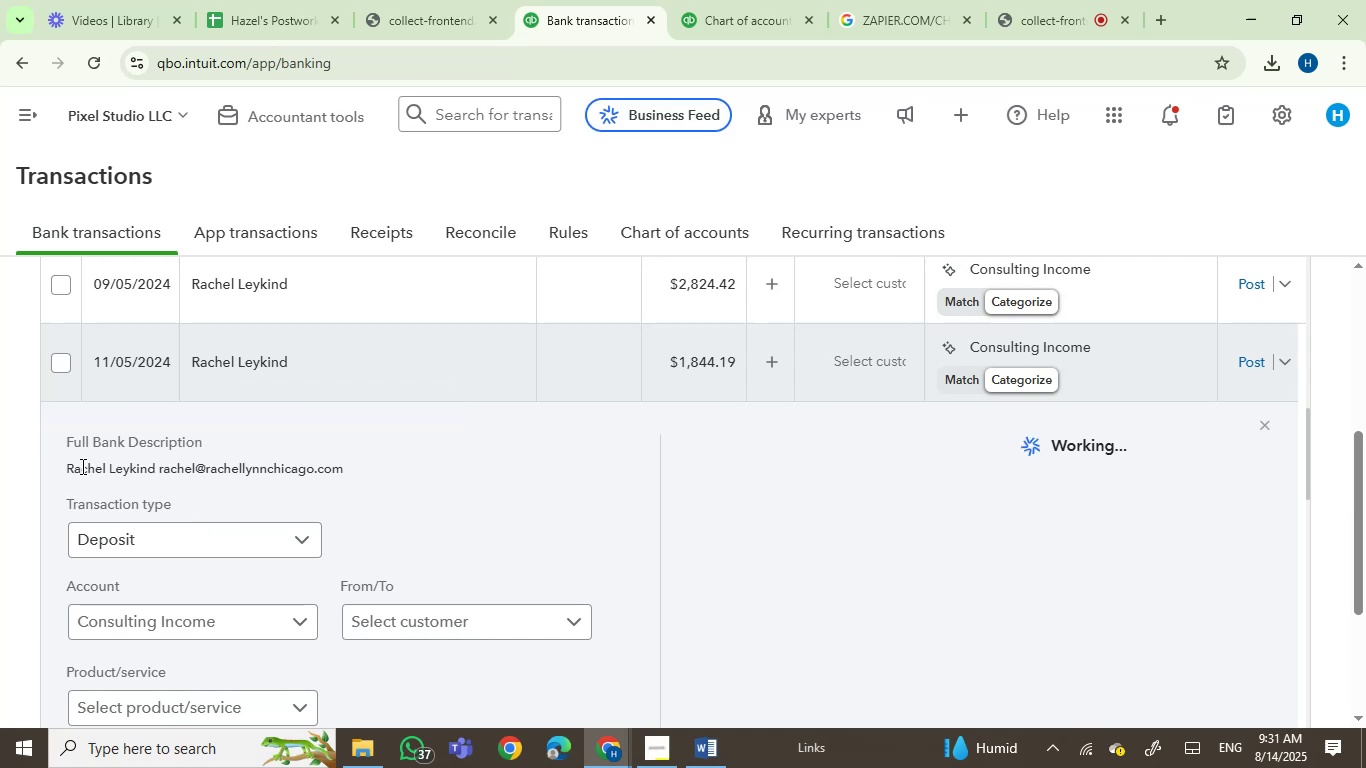 
left_click_drag(start_coordinate=[84, 466], to_coordinate=[141, 469])
 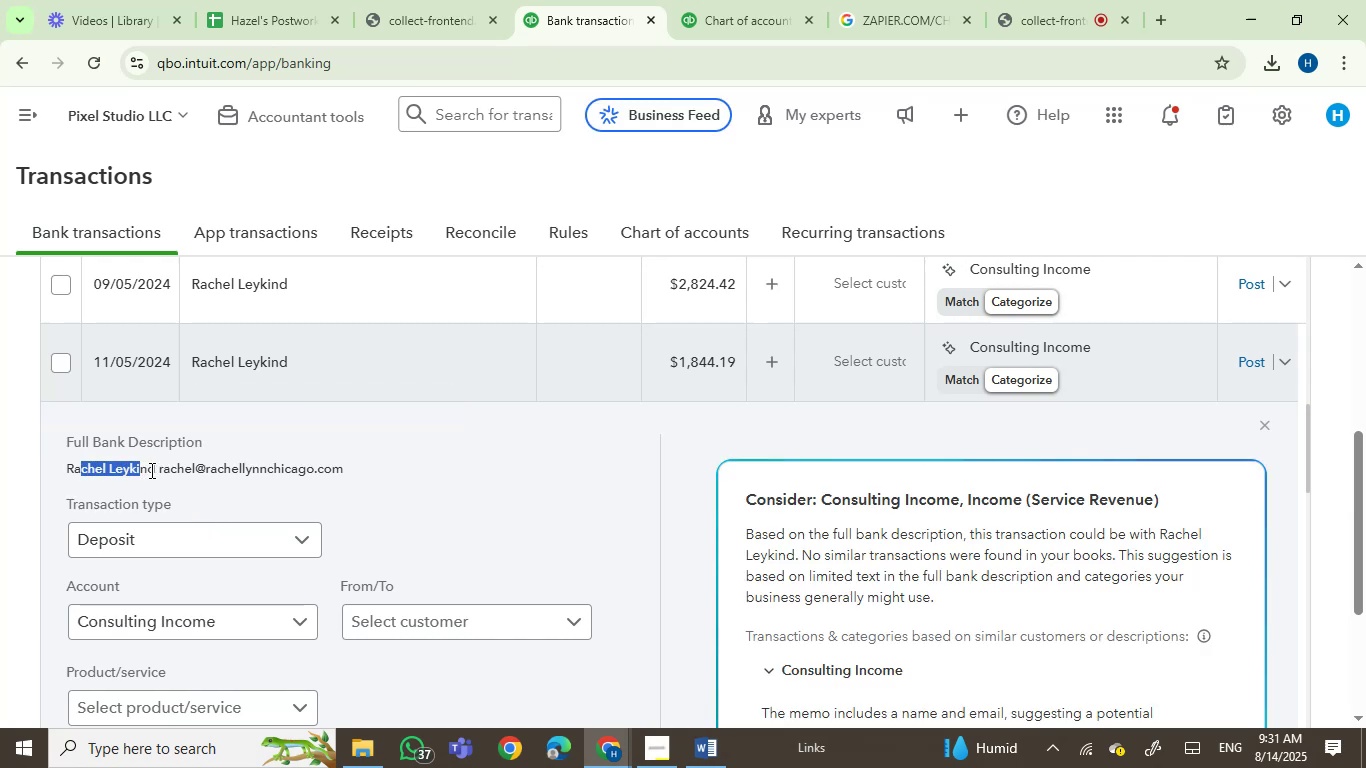 
left_click([152, 470])
 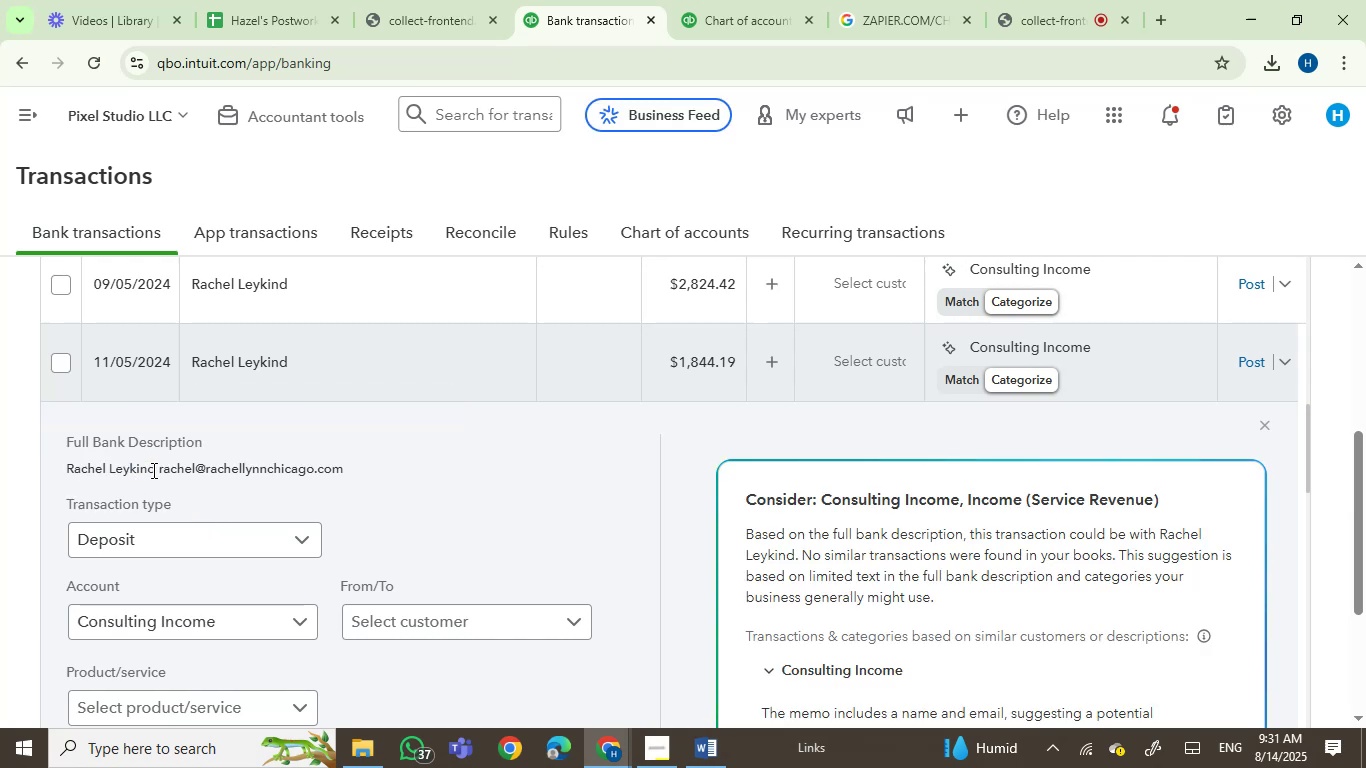 
left_click_drag(start_coordinate=[152, 470], to_coordinate=[80, 469])
 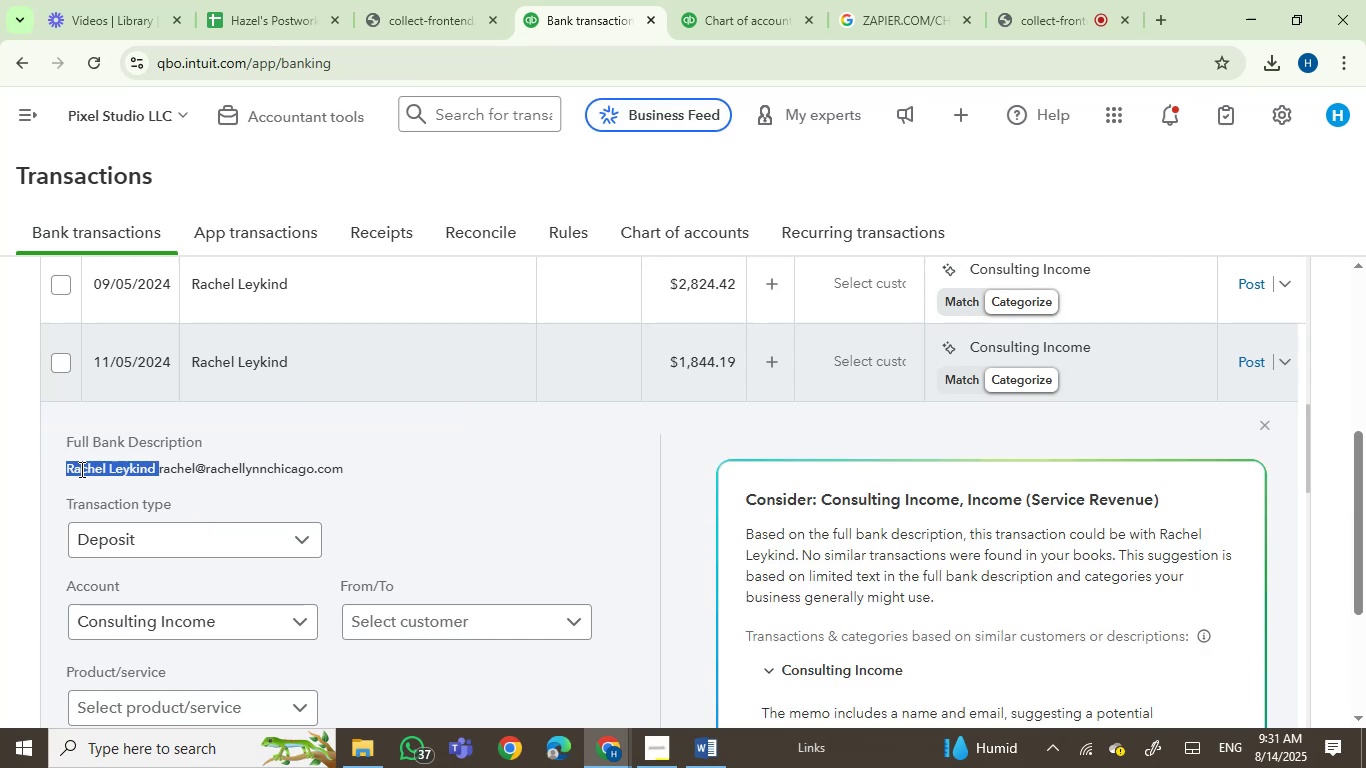 
key(Control+C)
 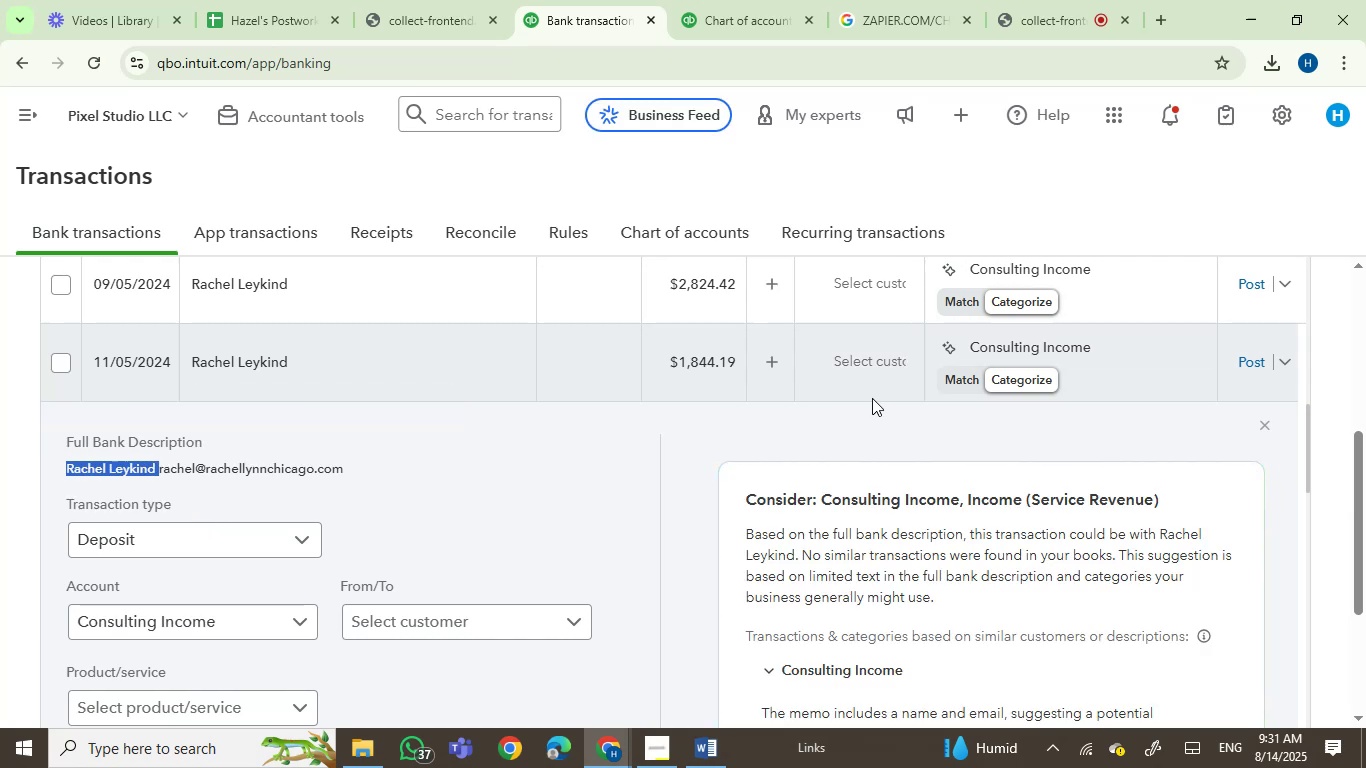 
left_click([872, 363])
 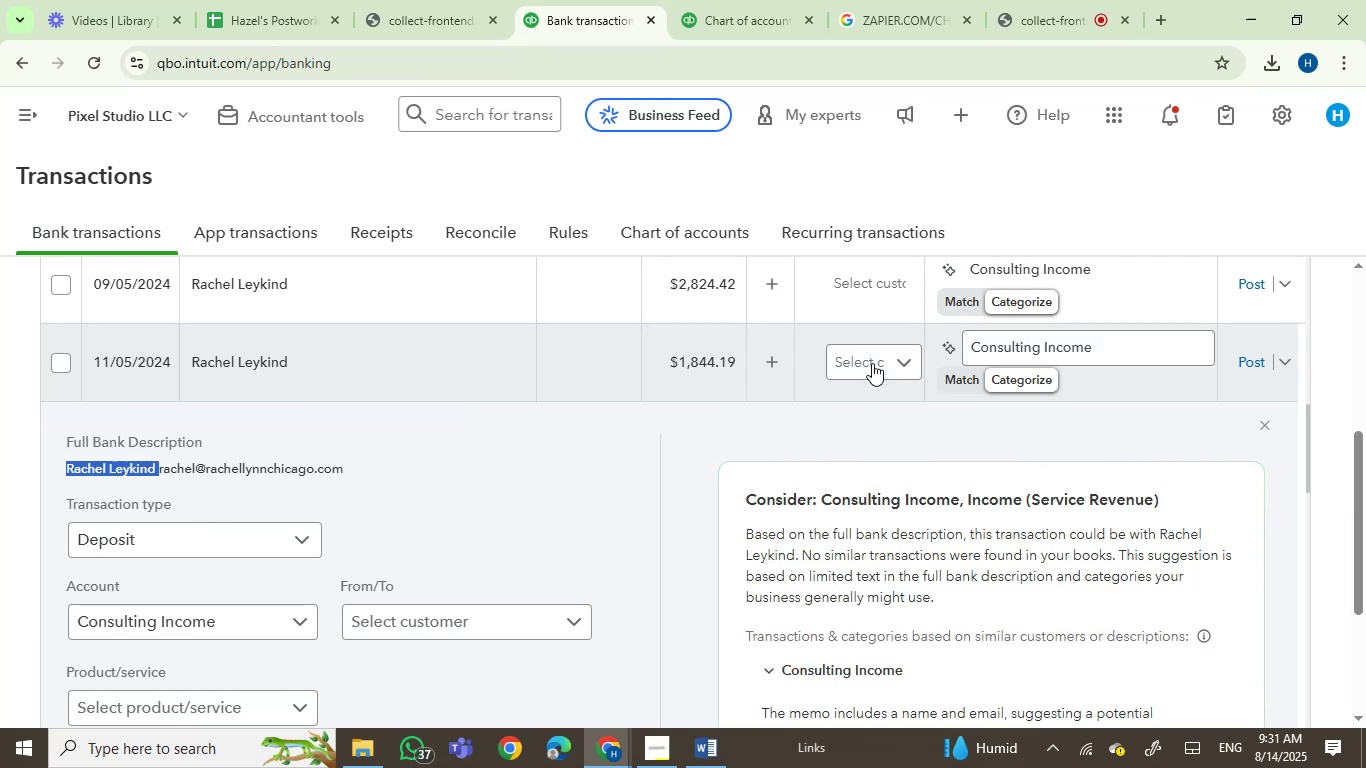 
key(Control+V)
 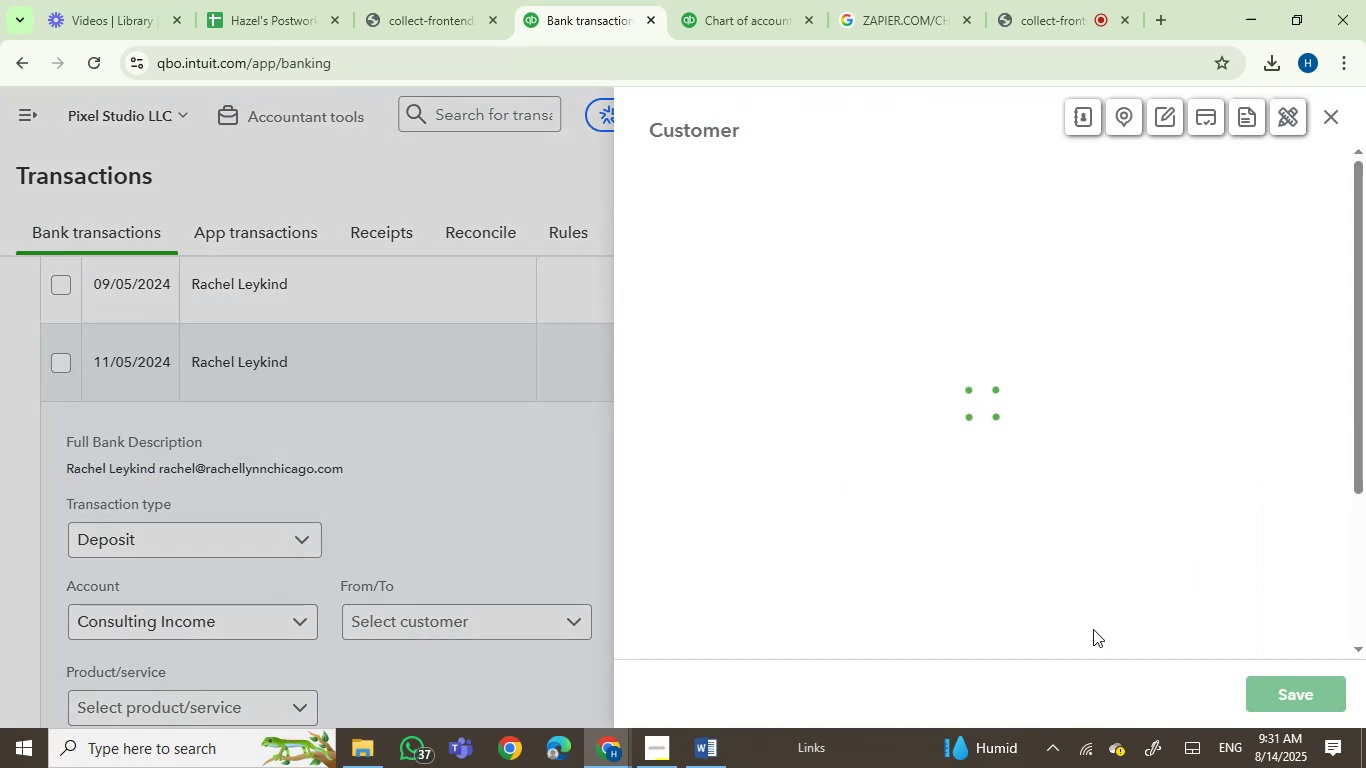 
left_click_drag(start_coordinate=[1267, 667], to_coordinate=[1274, 675])
 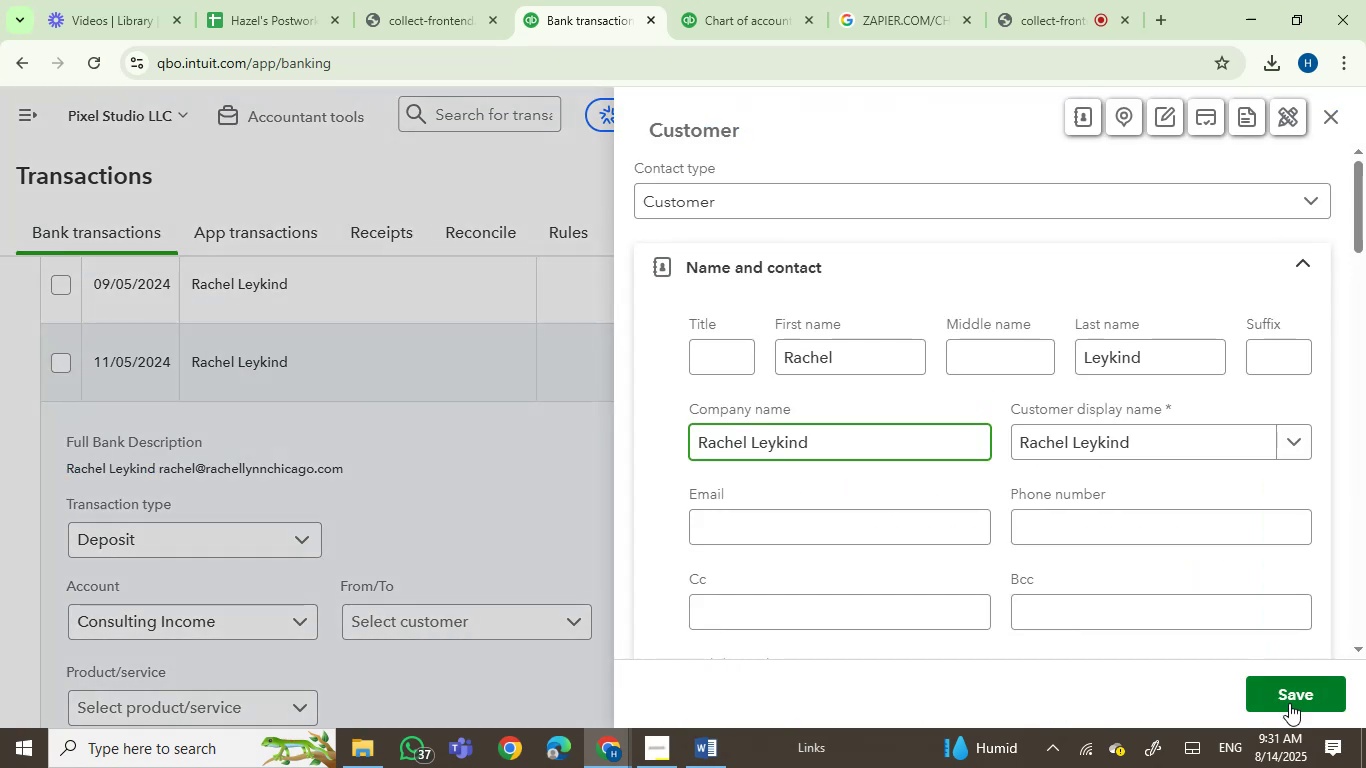 
double_click([1289, 704])
 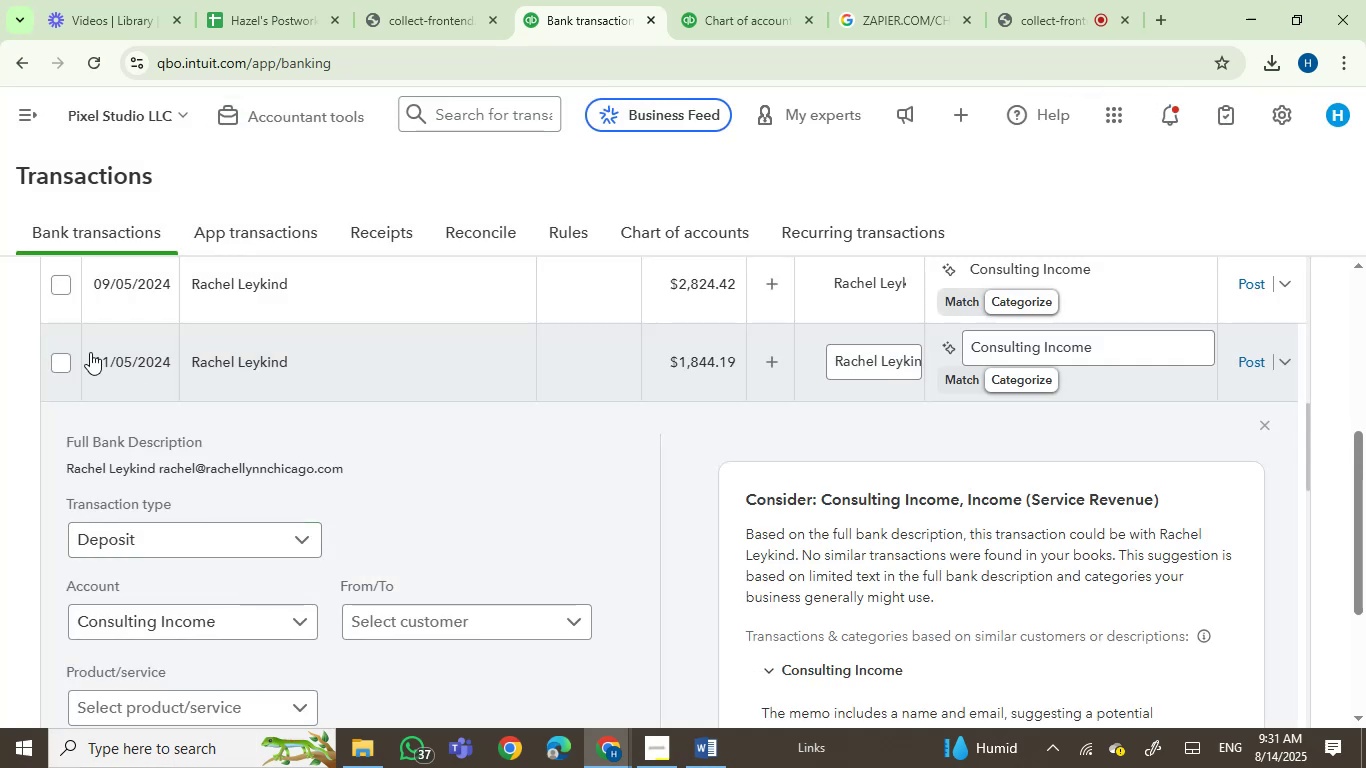 
left_click([55, 361])
 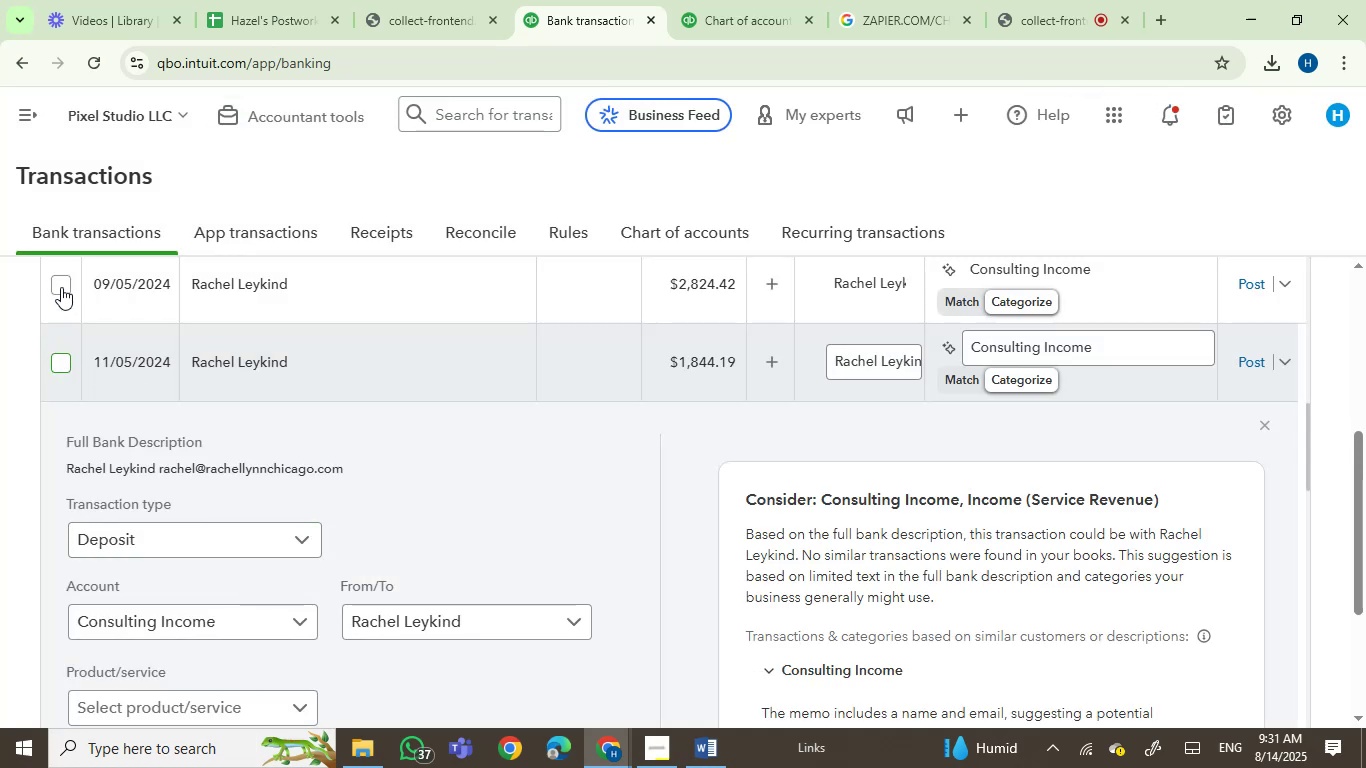 
left_click([62, 276])
 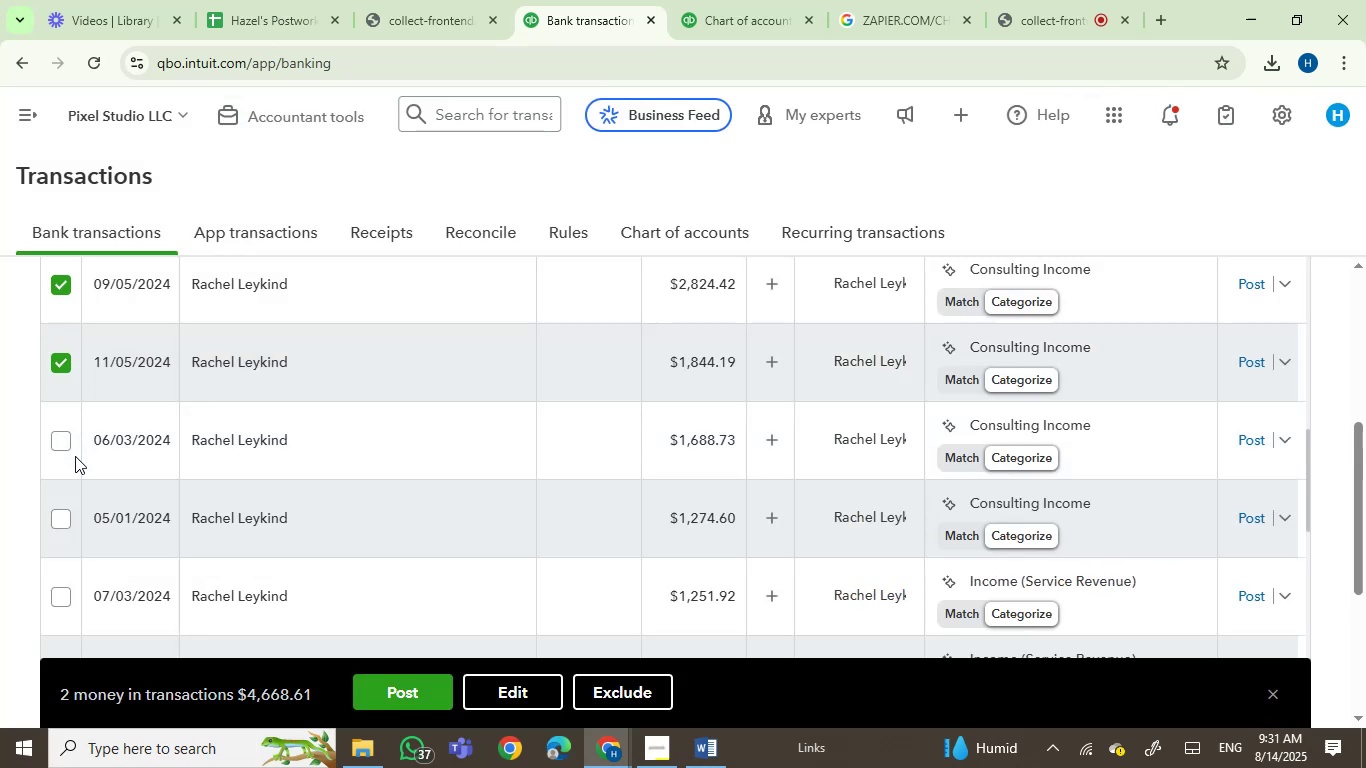 
left_click([67, 440])
 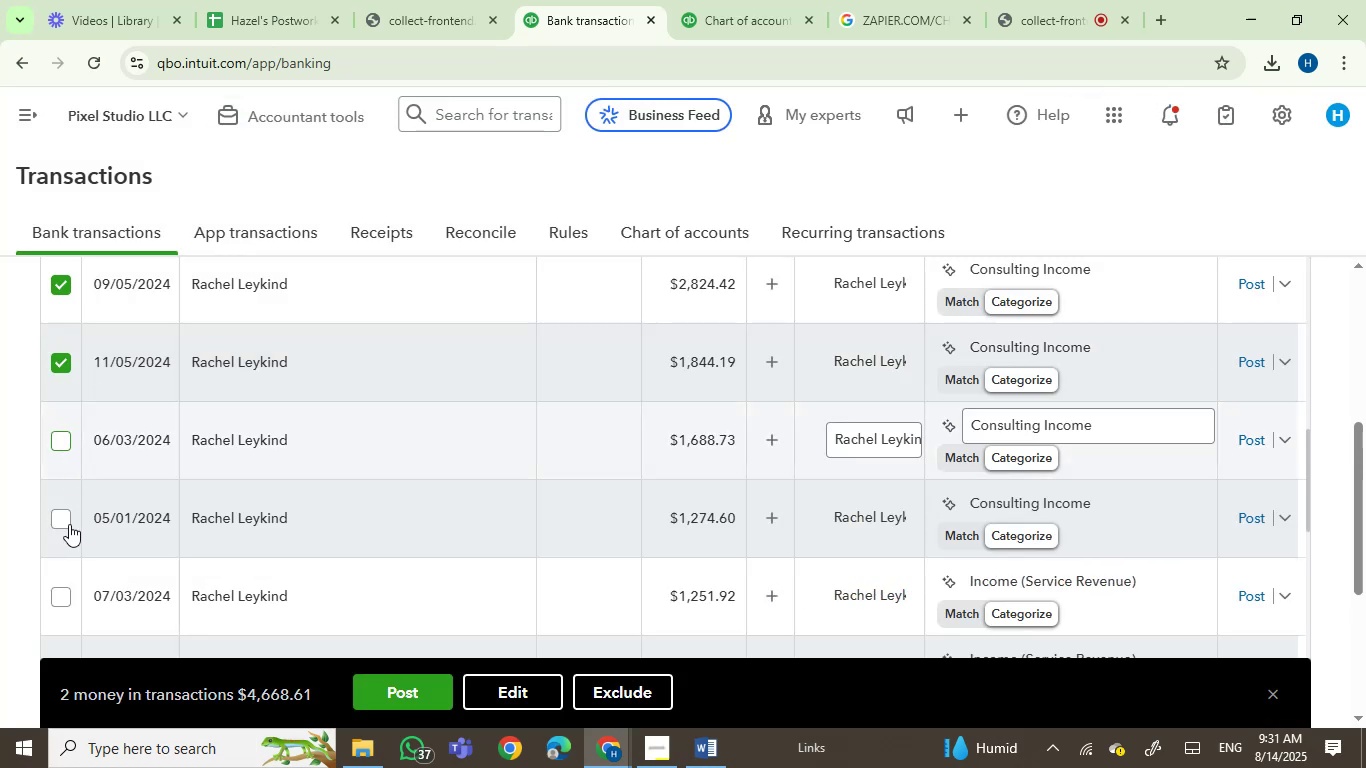 
left_click([69, 522])
 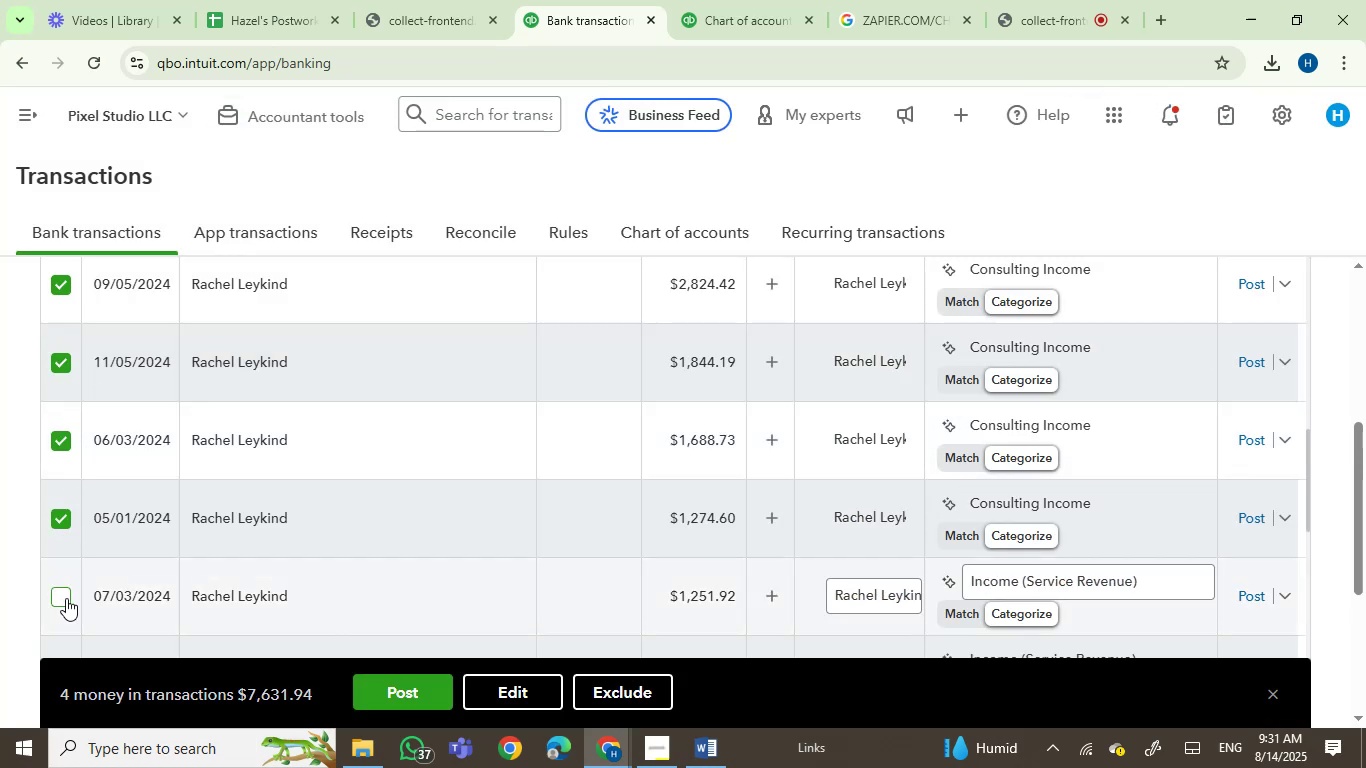 
scroll: coordinate [470, 568], scroll_direction: up, amount: 2.0
 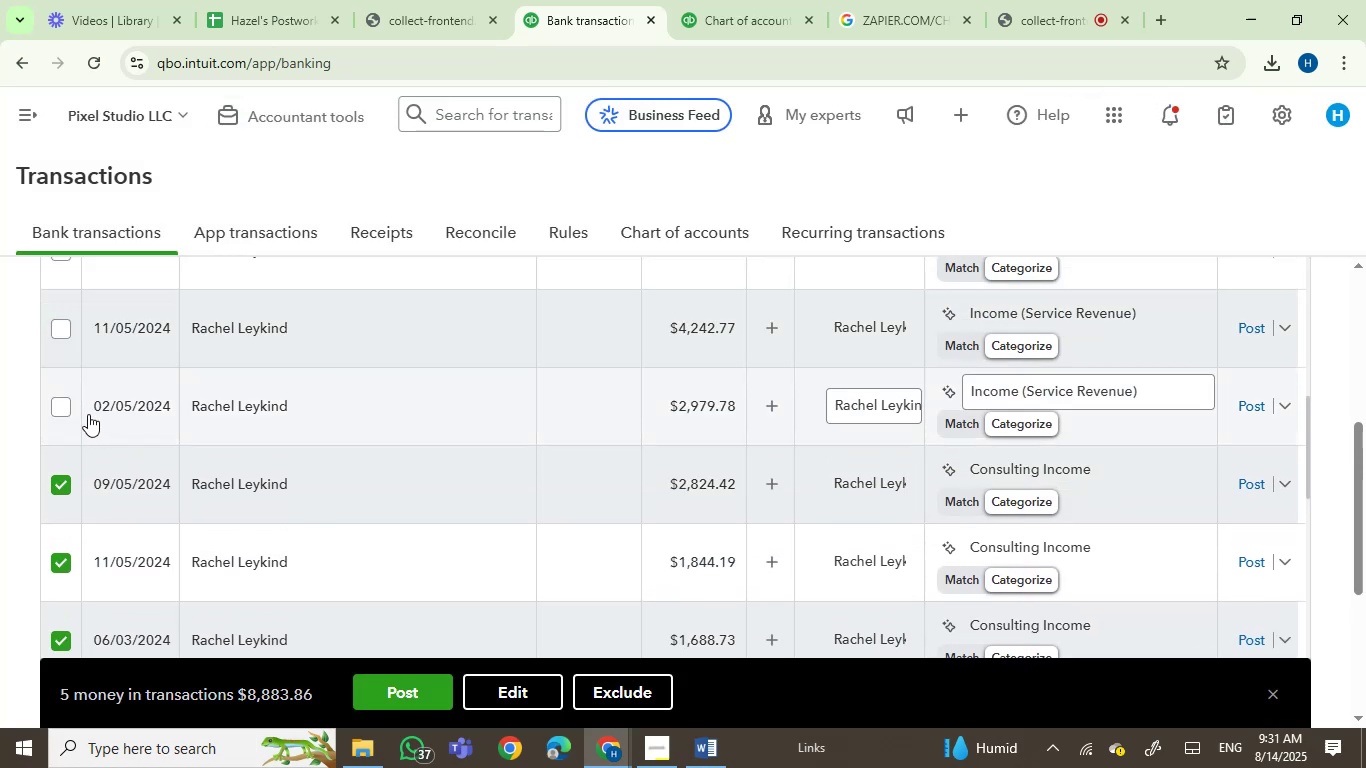 
left_click([52, 406])
 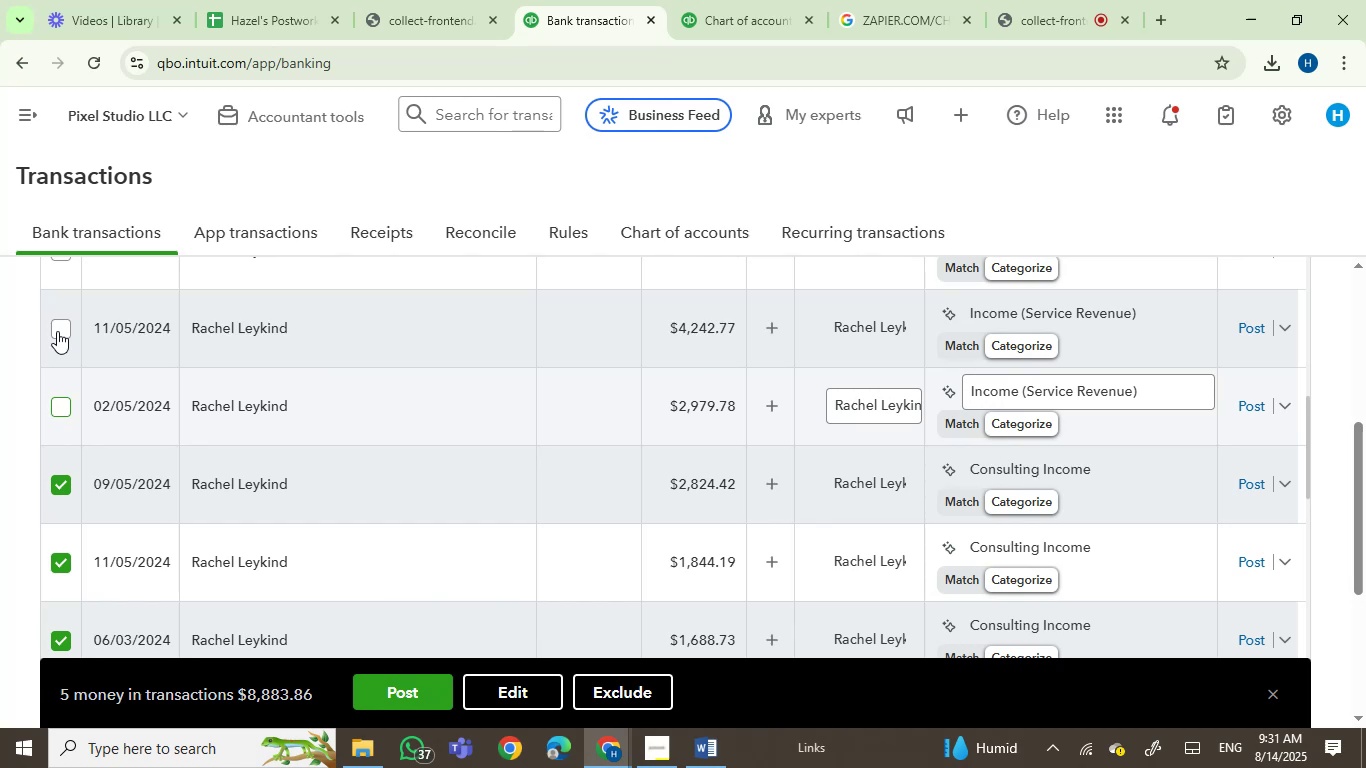 
left_click([57, 331])
 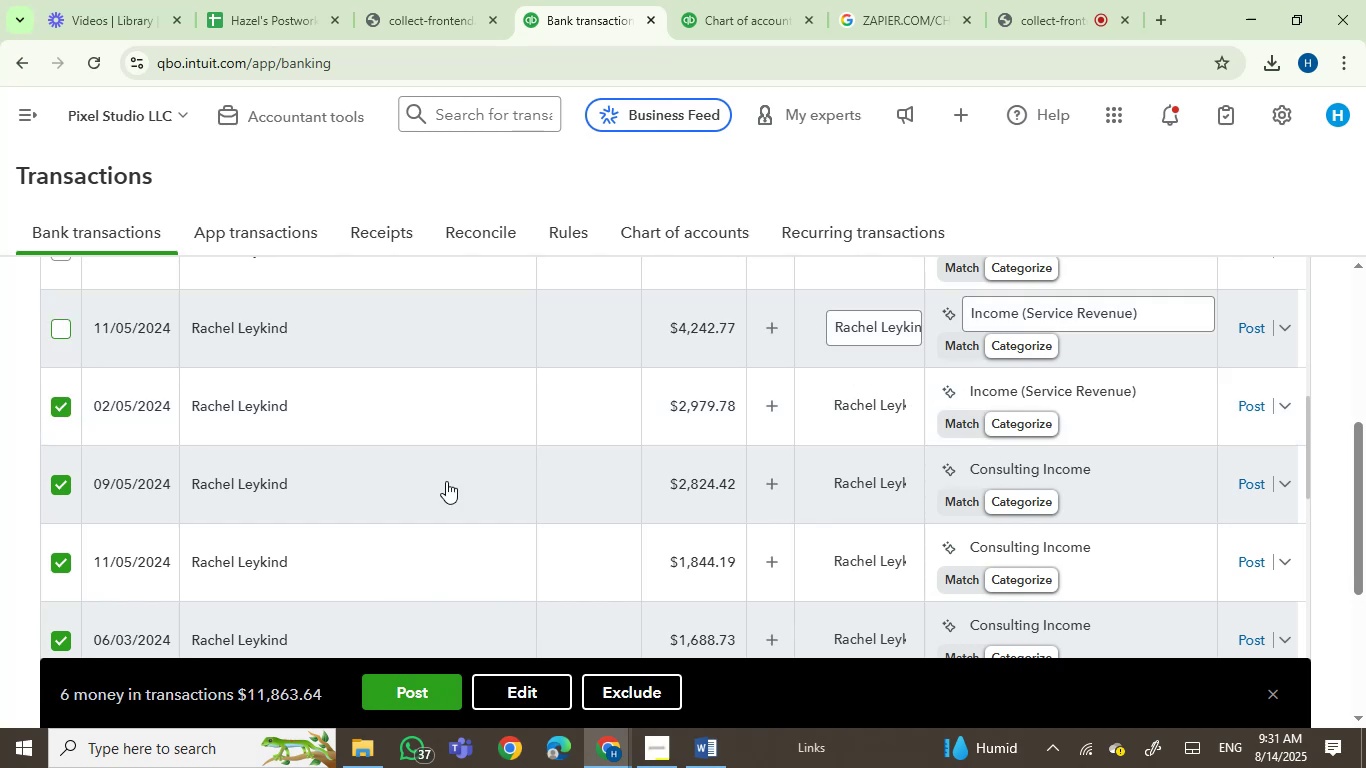 
scroll: coordinate [419, 496], scroll_direction: up, amount: 2.0
 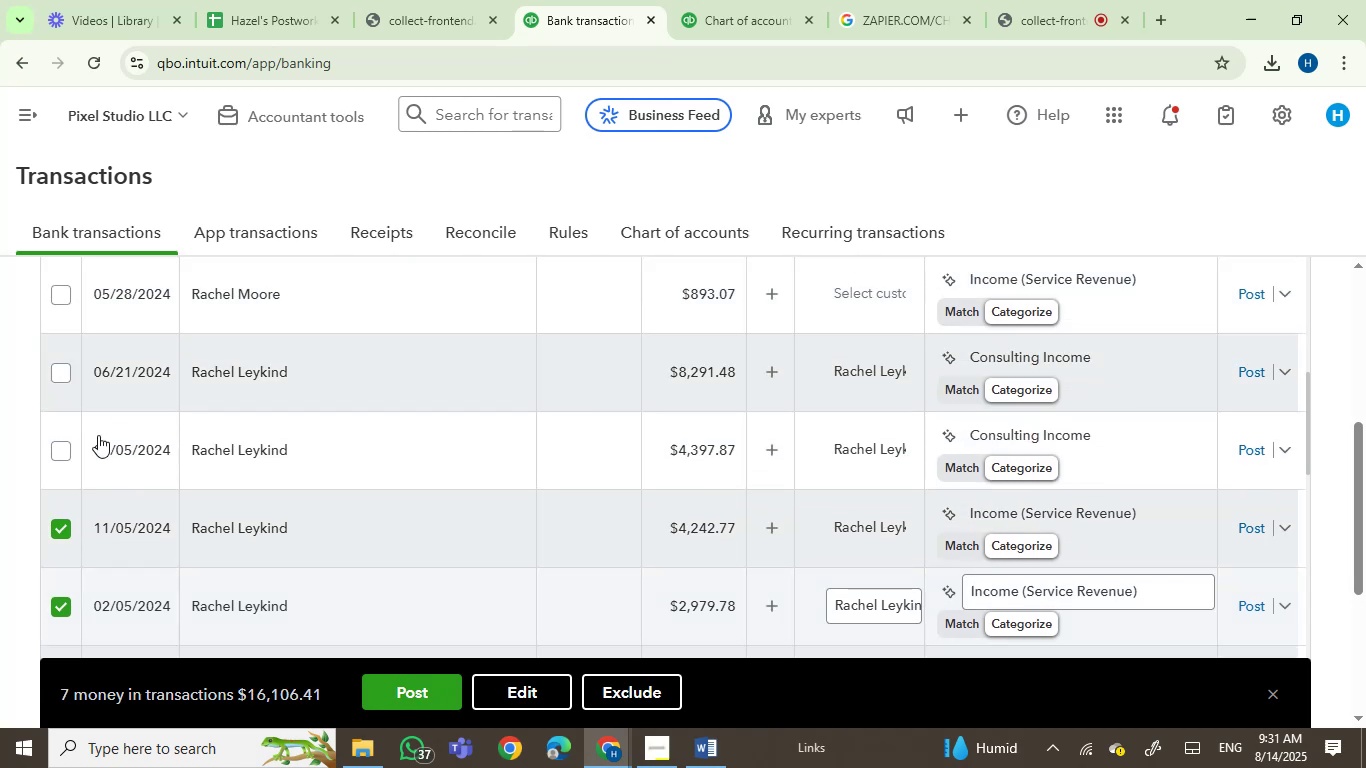 
left_click([62, 448])
 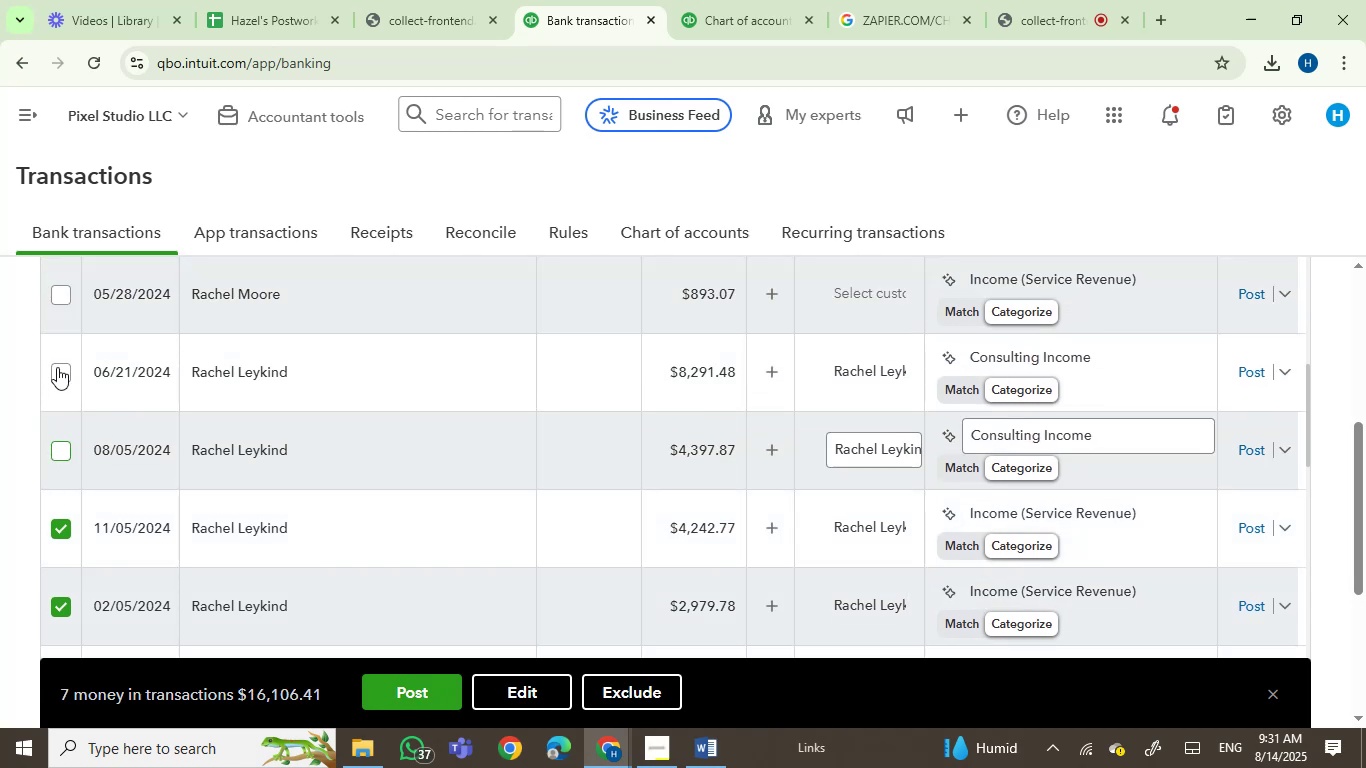 
left_click([58, 367])
 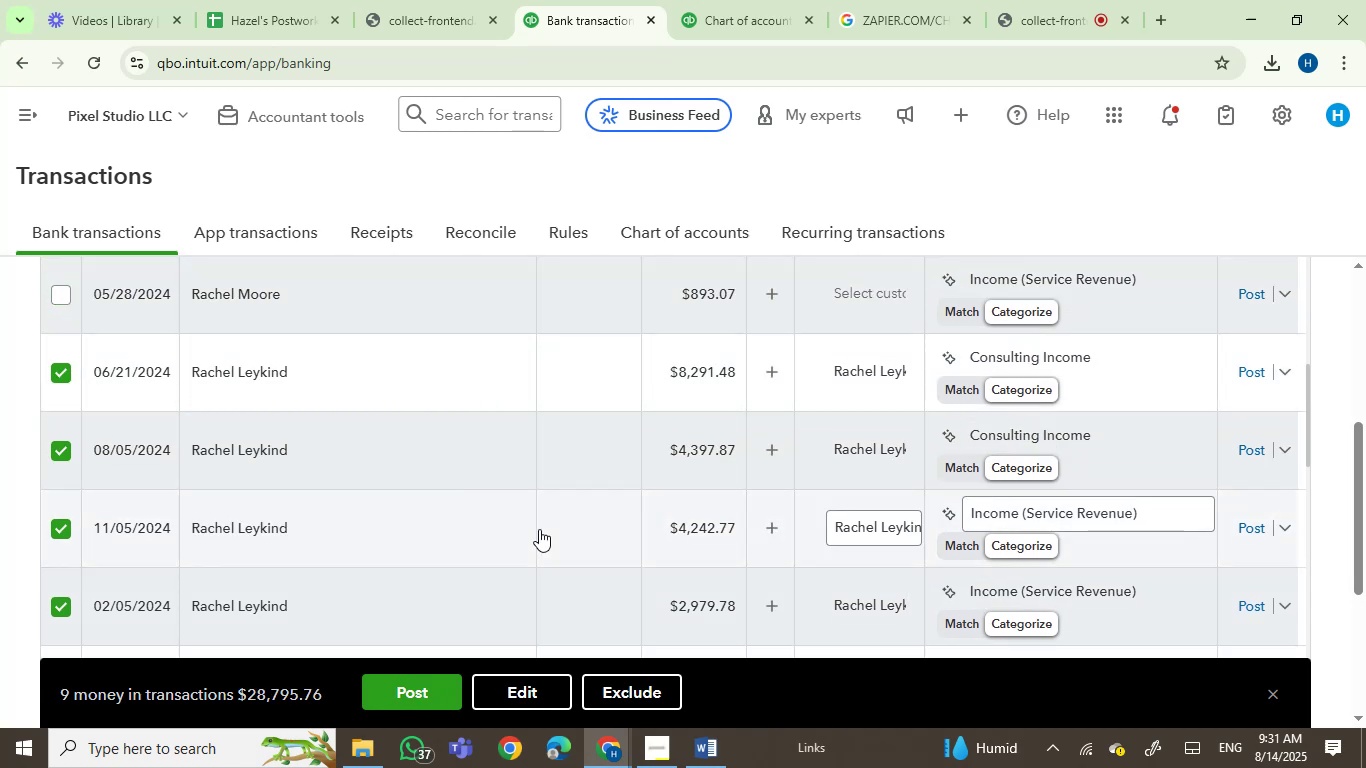 
scroll: coordinate [539, 529], scroll_direction: up, amount: 2.0
 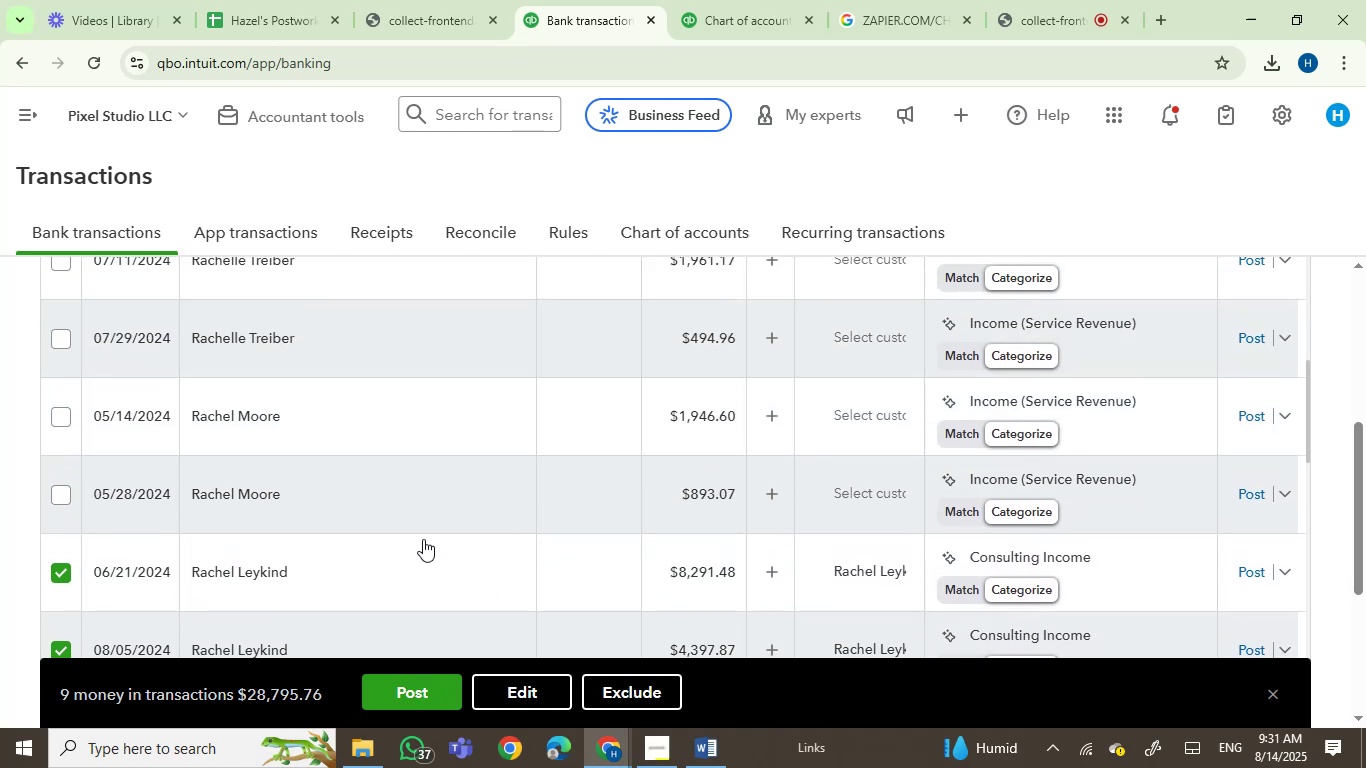 
mouse_move([267, 494])
 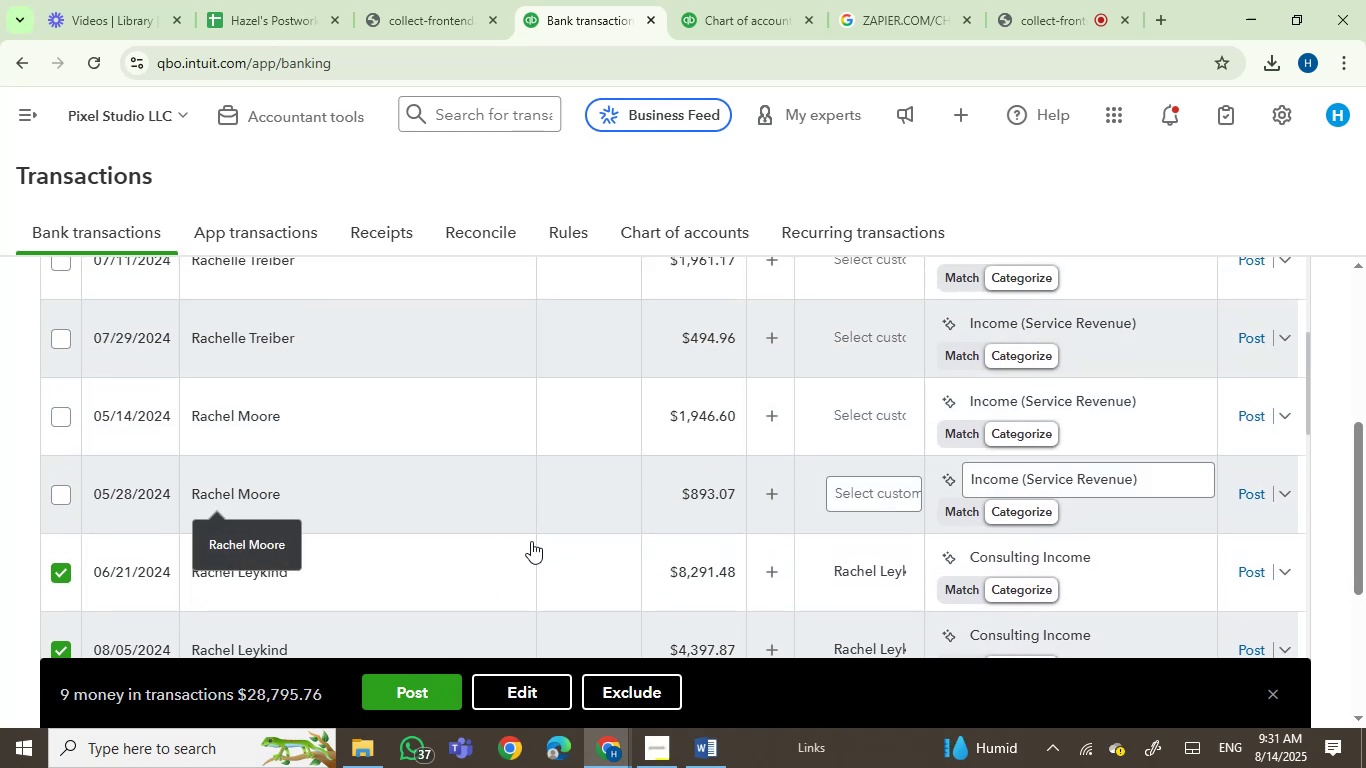 
scroll: coordinate [598, 561], scroll_direction: down, amount: 10.0
 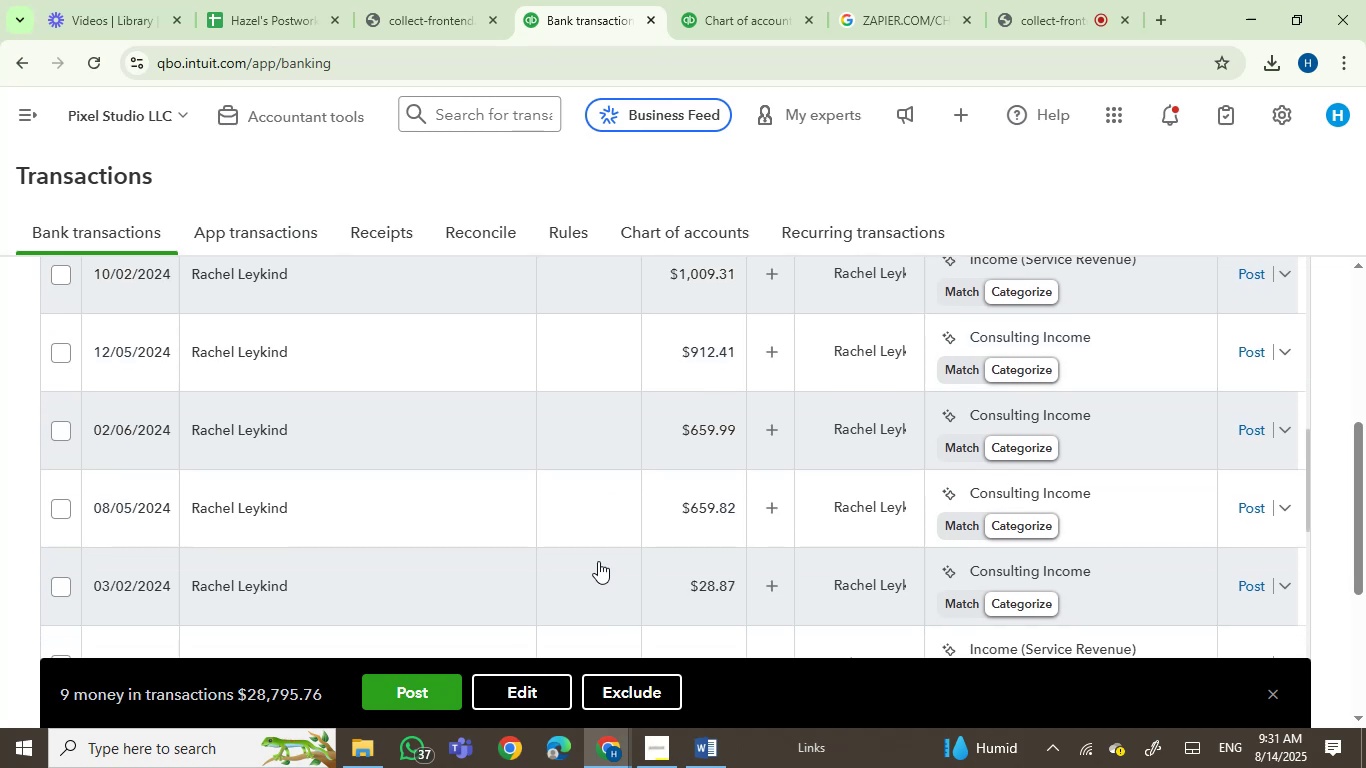 
scroll: coordinate [586, 557], scroll_direction: up, amount: 1.0
 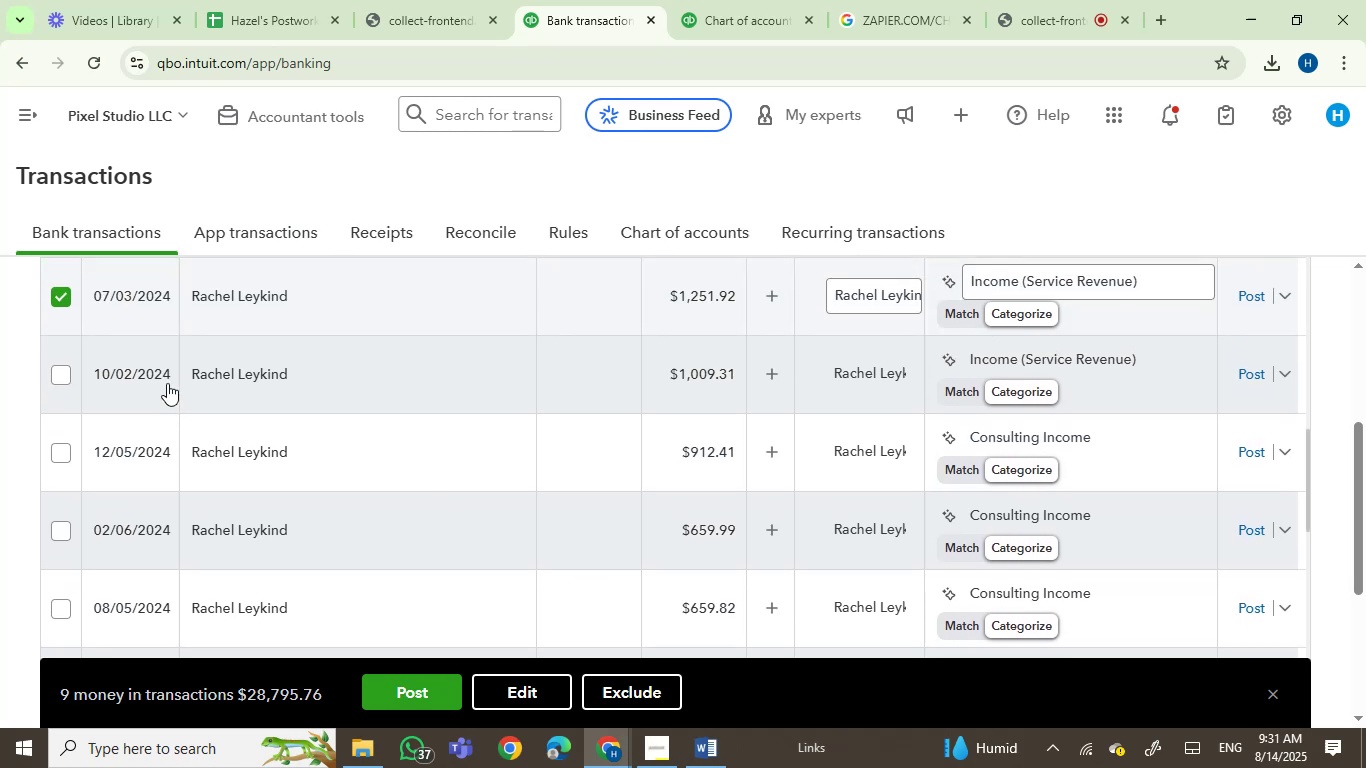 
mouse_move([257, 372])
 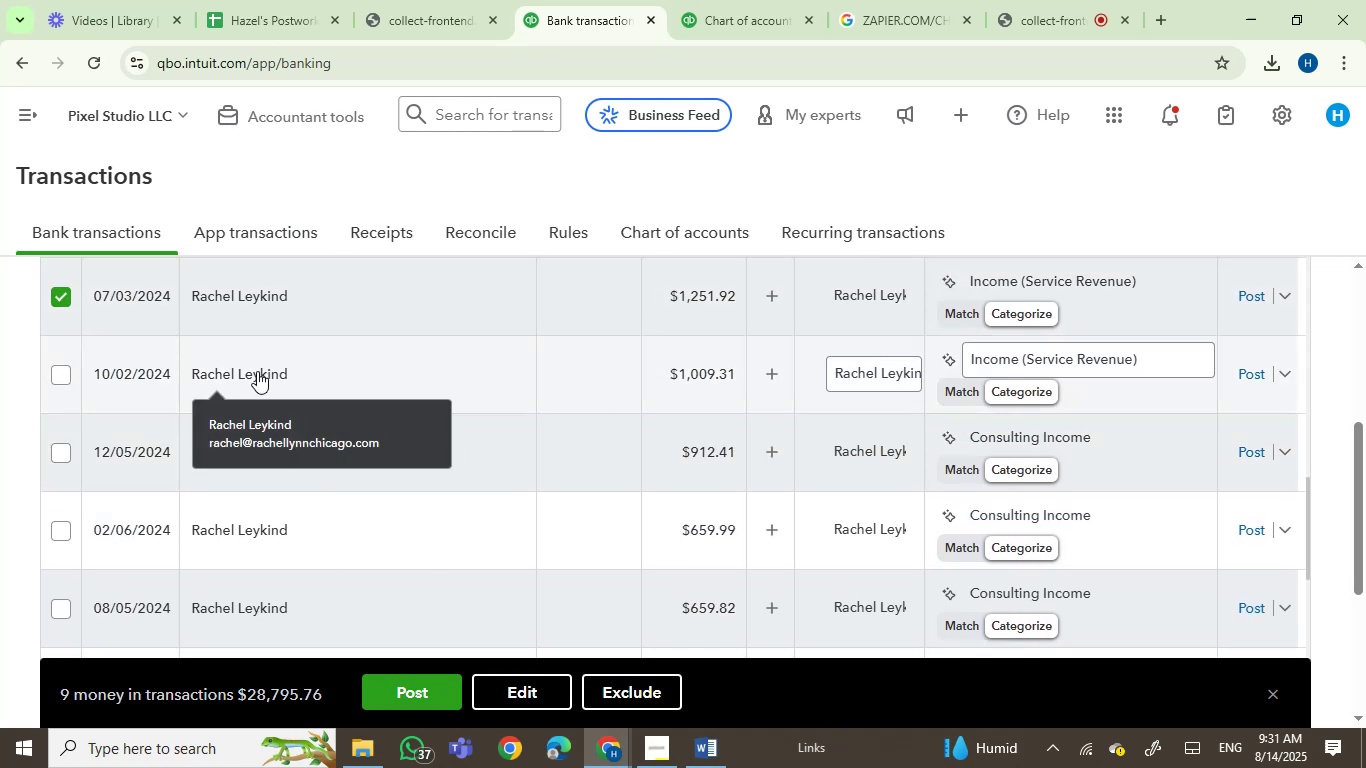 
mouse_move([240, 393])
 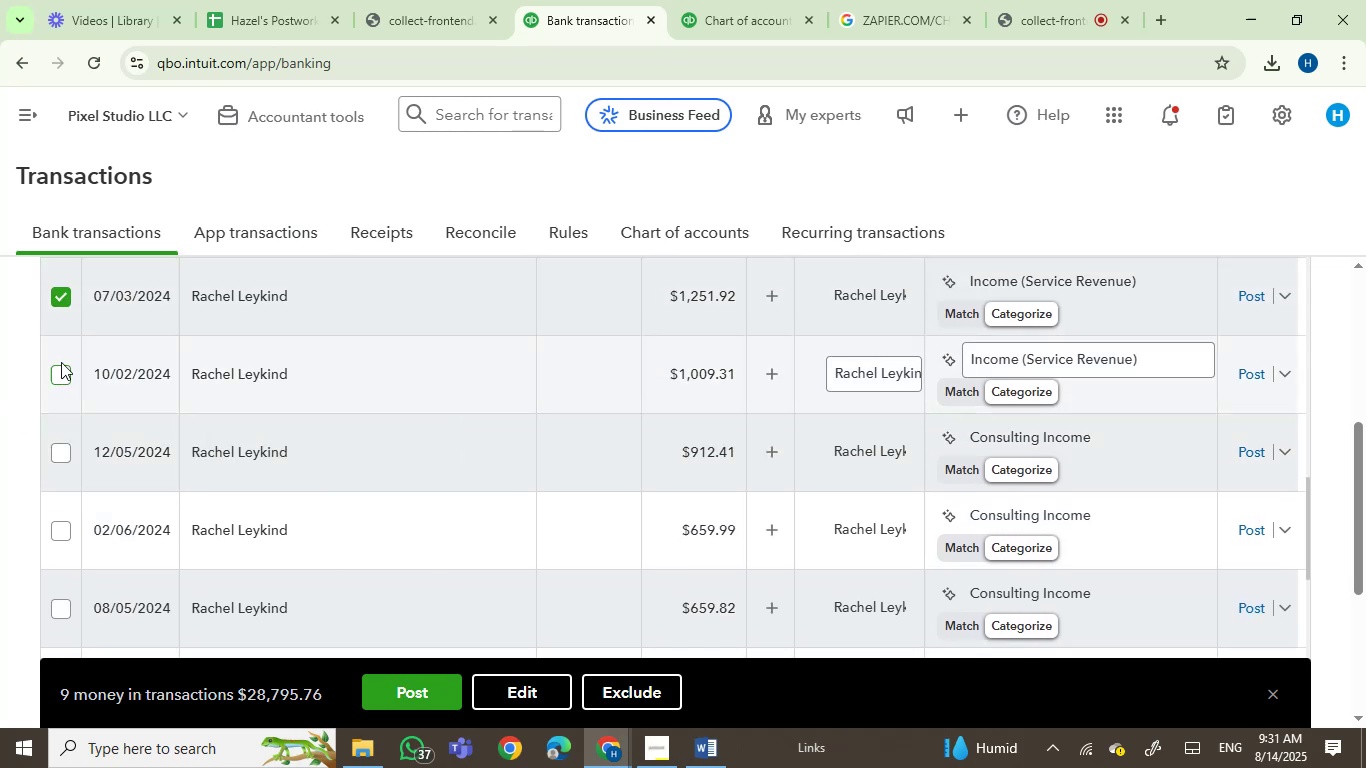 
left_click([57, 371])
 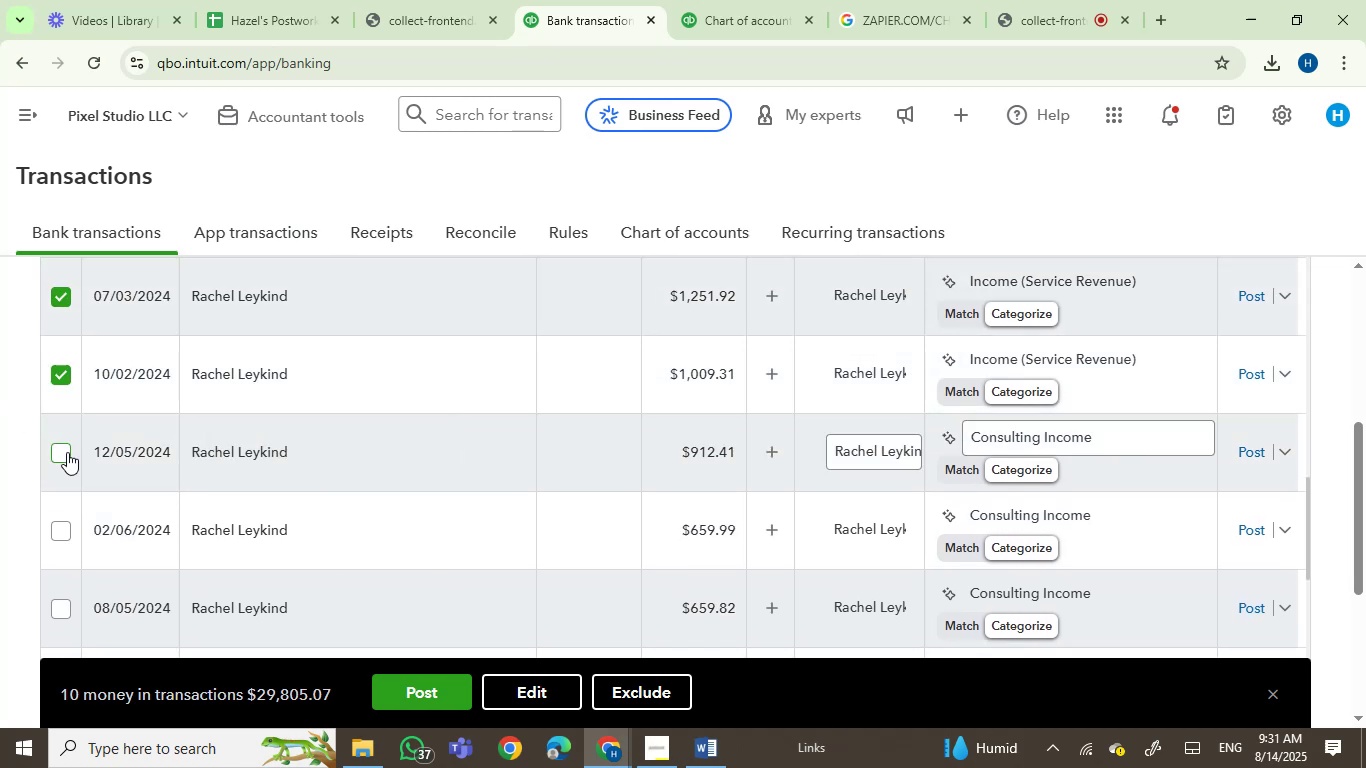 
left_click([61, 452])
 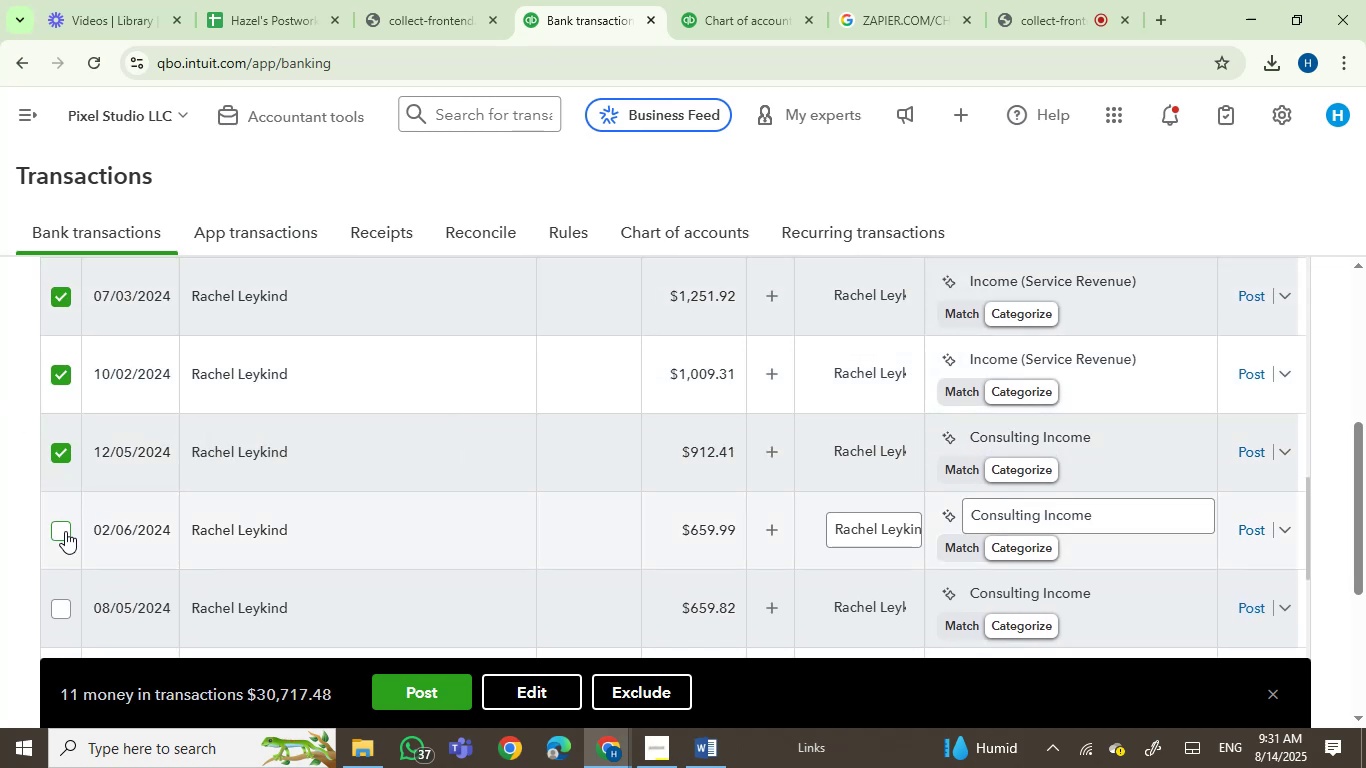 
left_click([65, 531])
 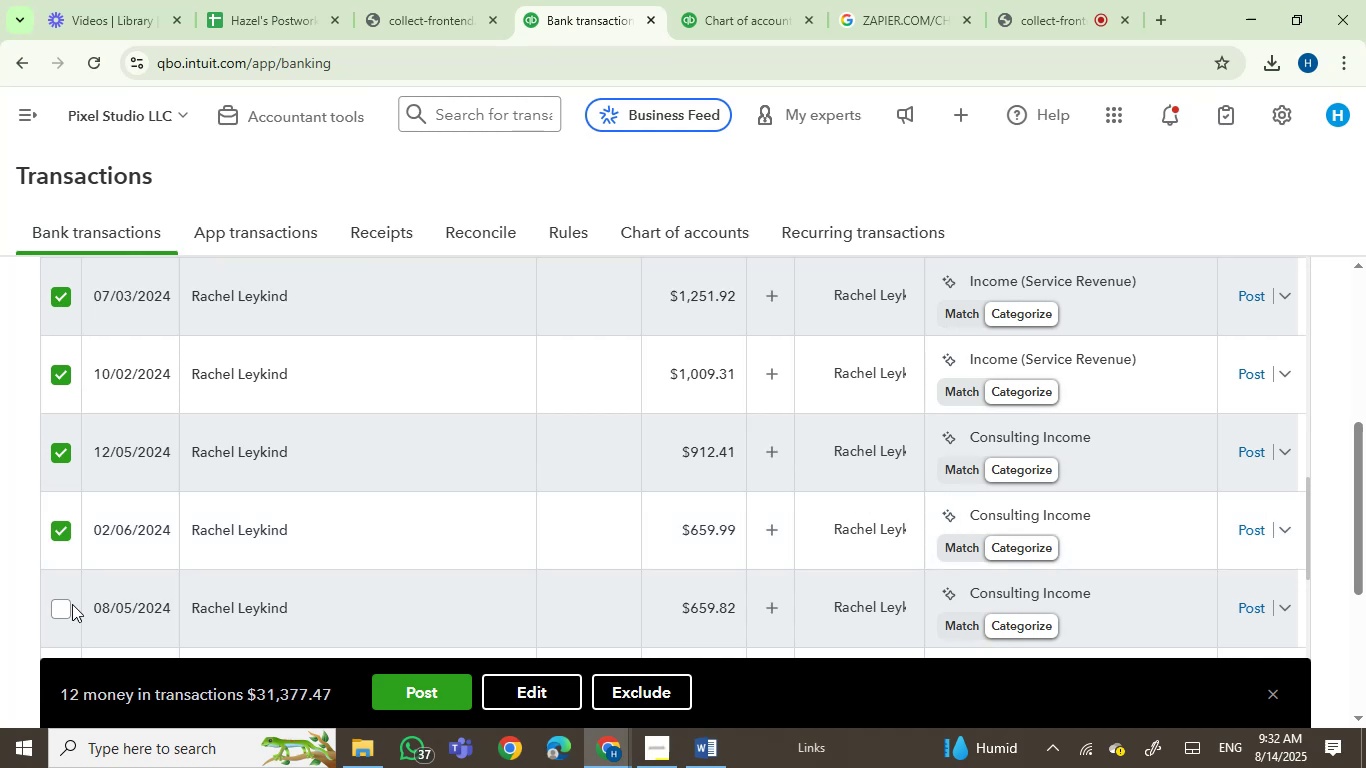 
left_click([64, 606])
 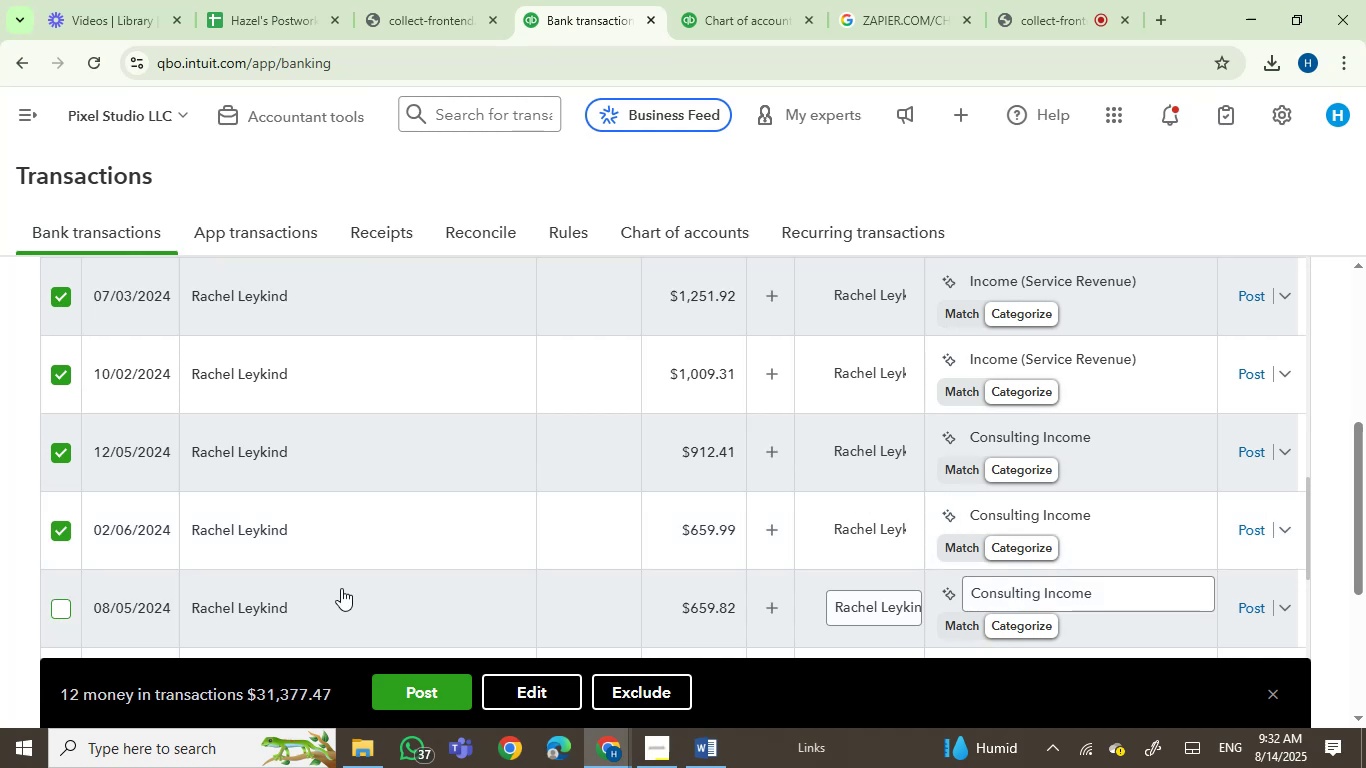 
scroll: coordinate [507, 597], scroll_direction: down, amount: 2.0
 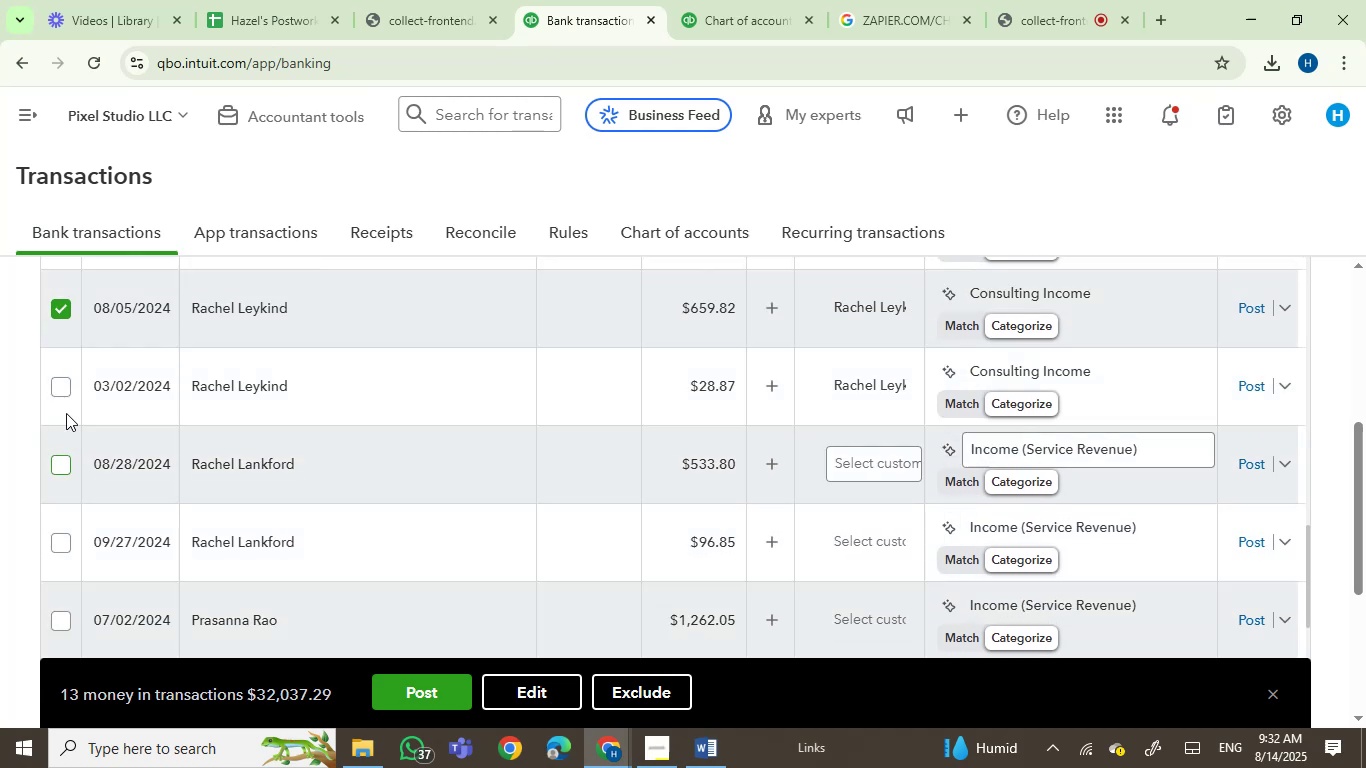 
left_click([60, 387])
 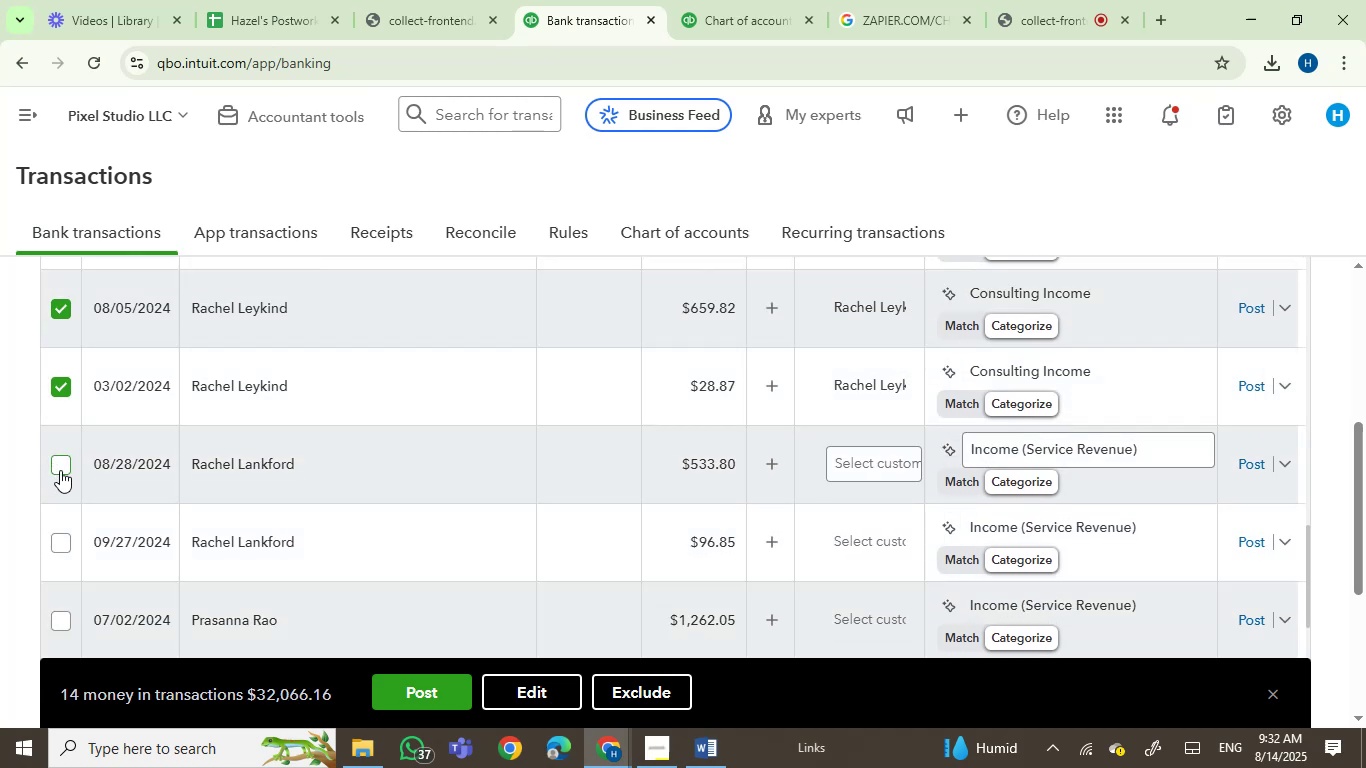 
left_click([65, 462])
 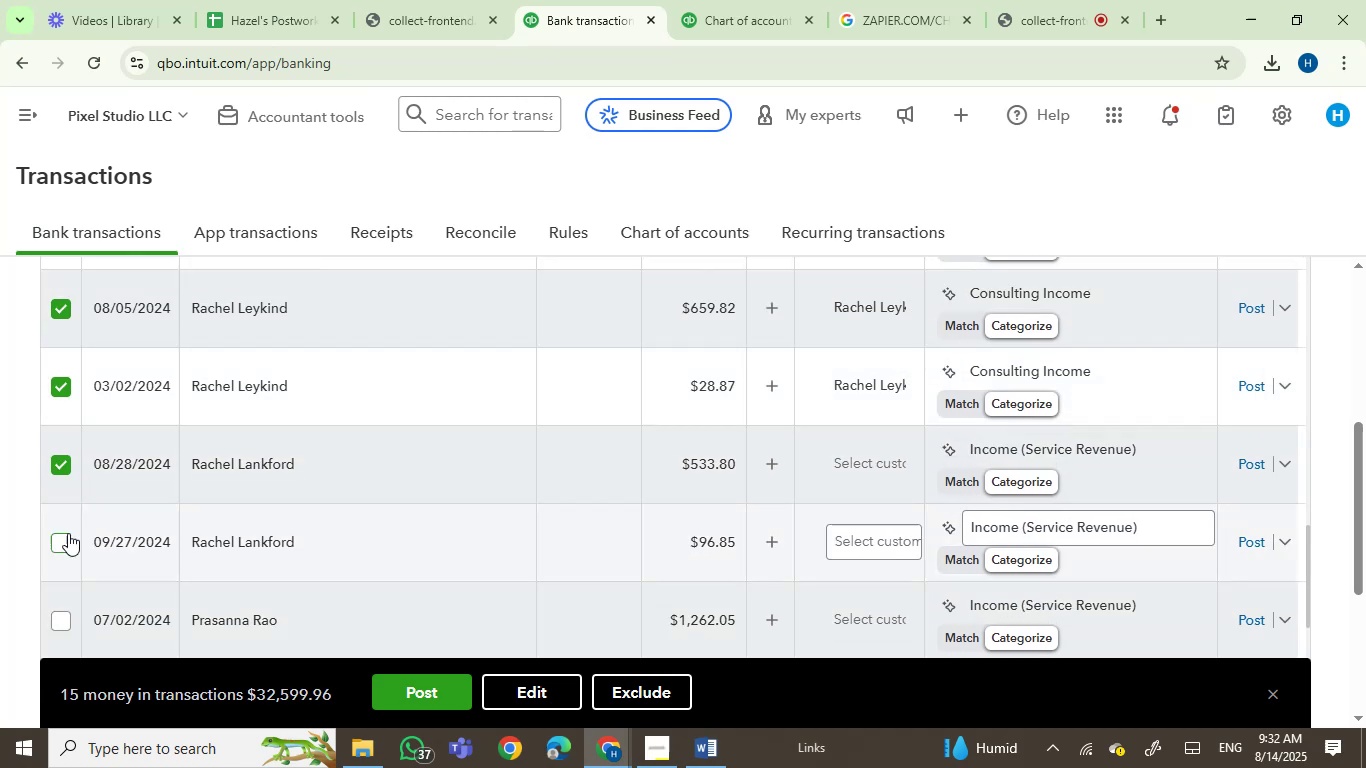 
left_click([68, 548])
 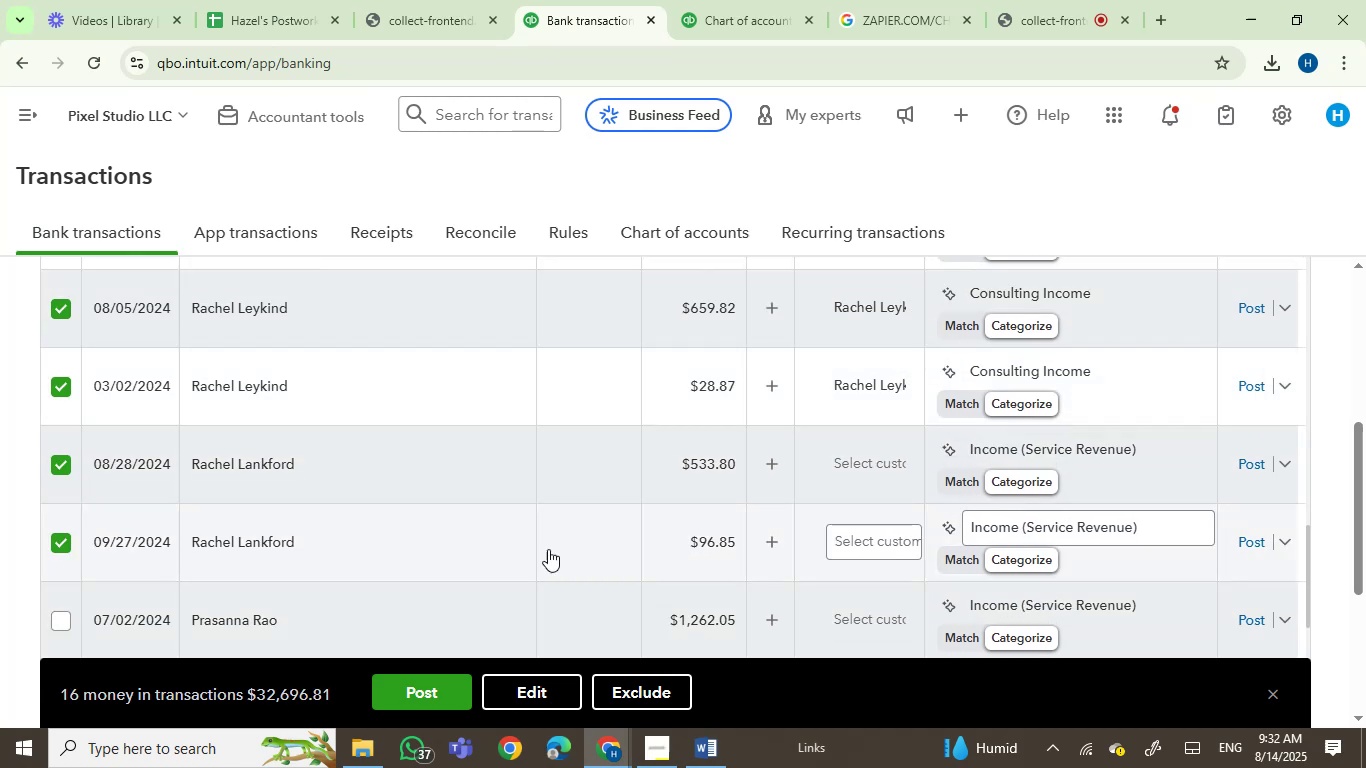 
scroll: coordinate [573, 554], scroll_direction: down, amount: 1.0
 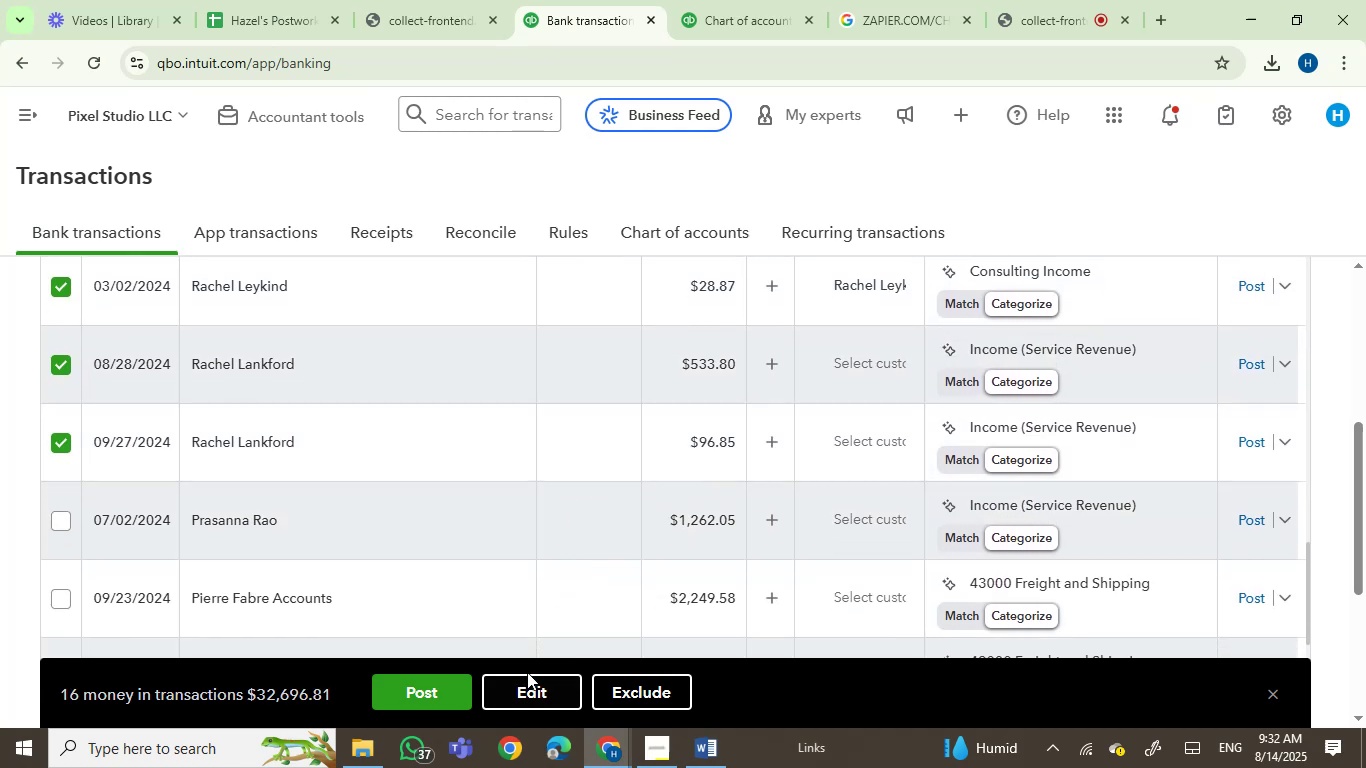 
scroll: coordinate [241, 467], scroll_direction: up, amount: 1.0
 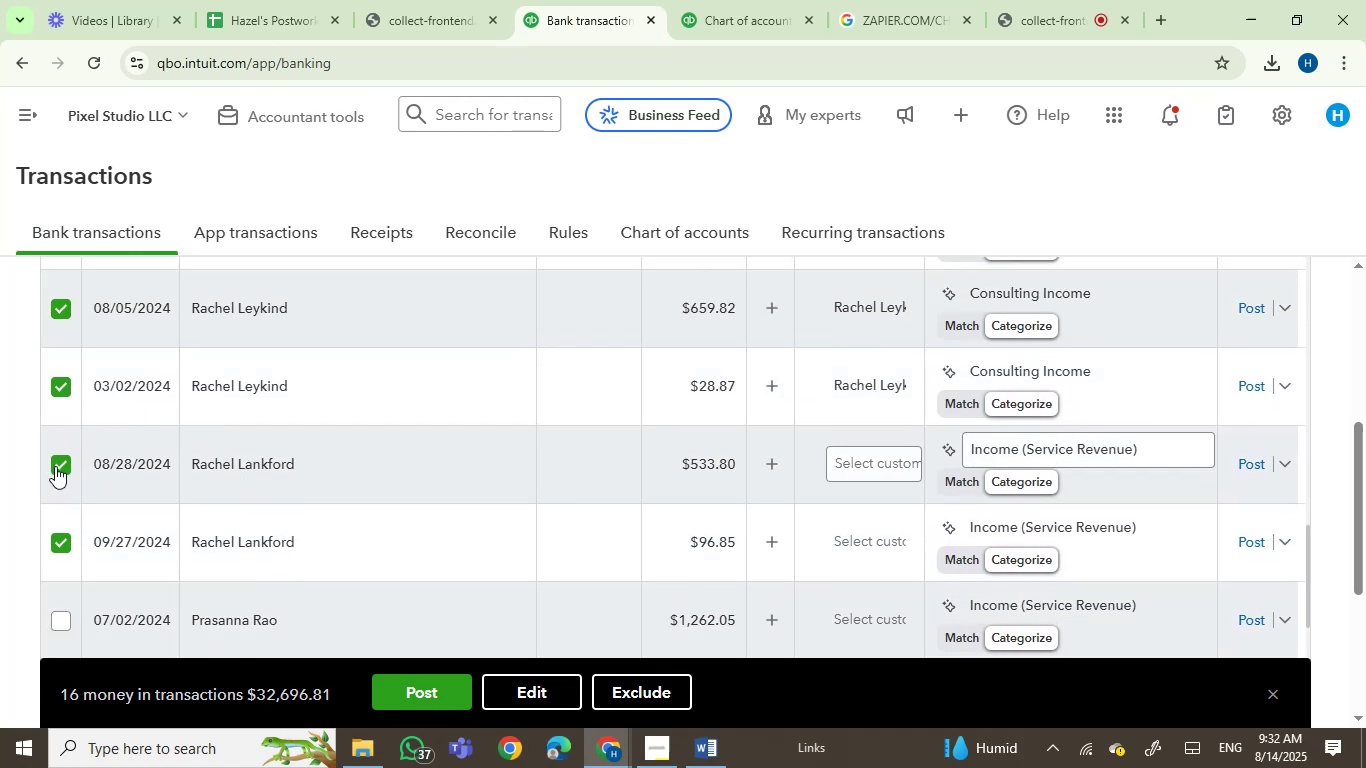 
mouse_move([243, 464])
 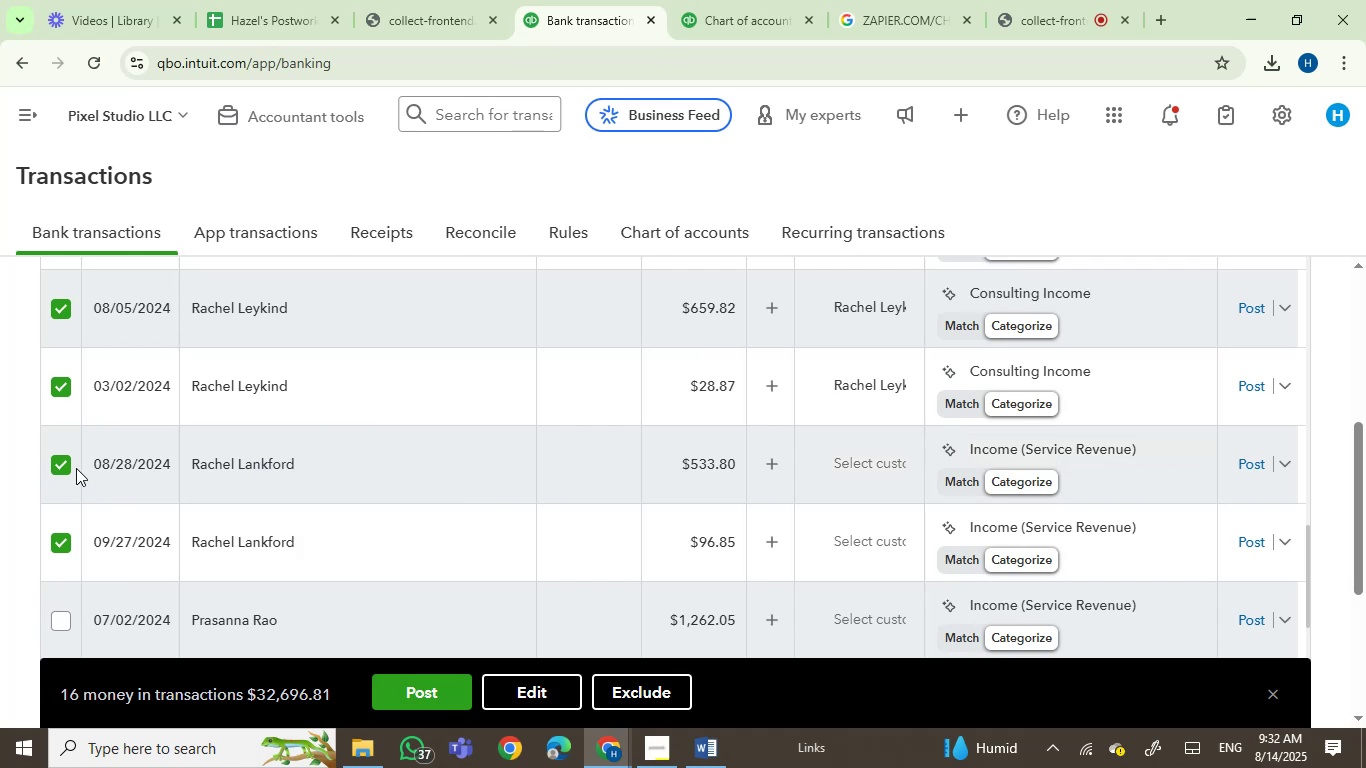 
left_click([54, 463])
 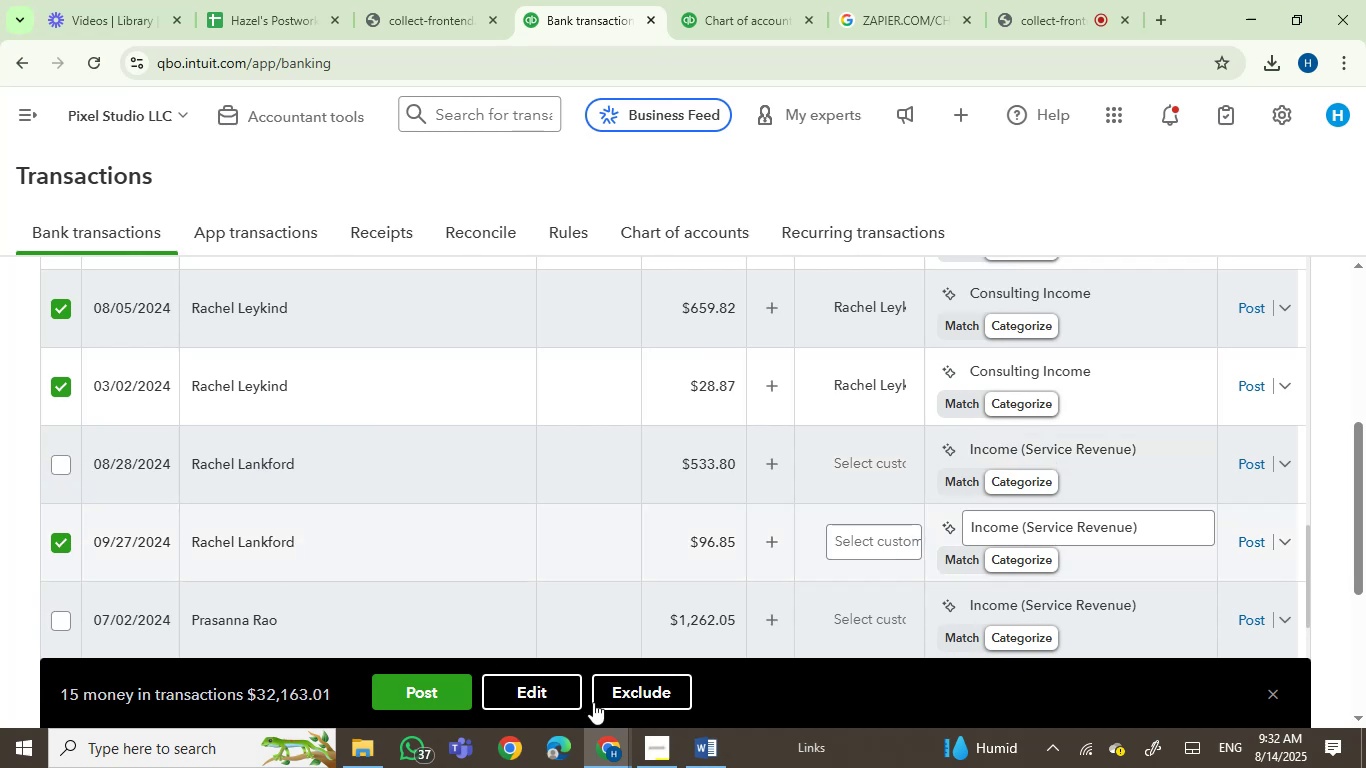 
left_click([536, 689])
 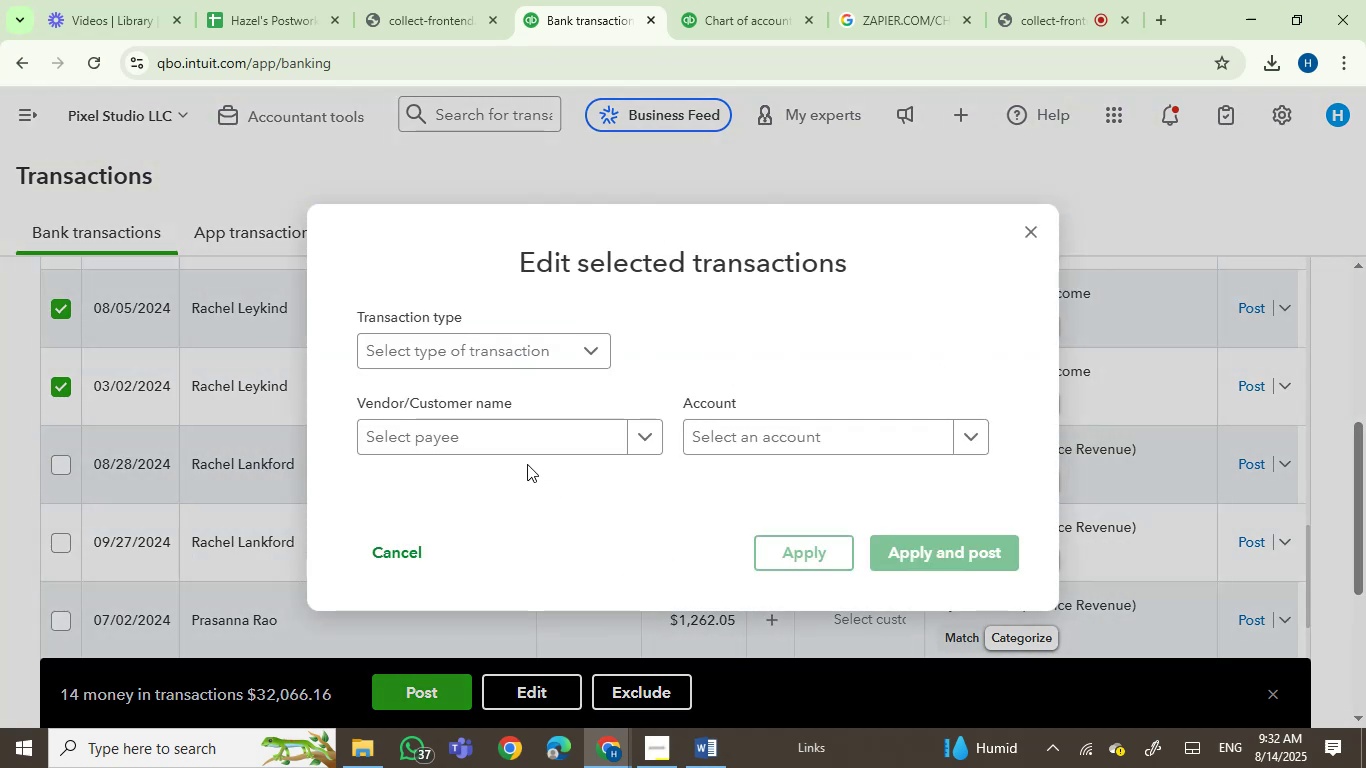 
key(Control+V)
 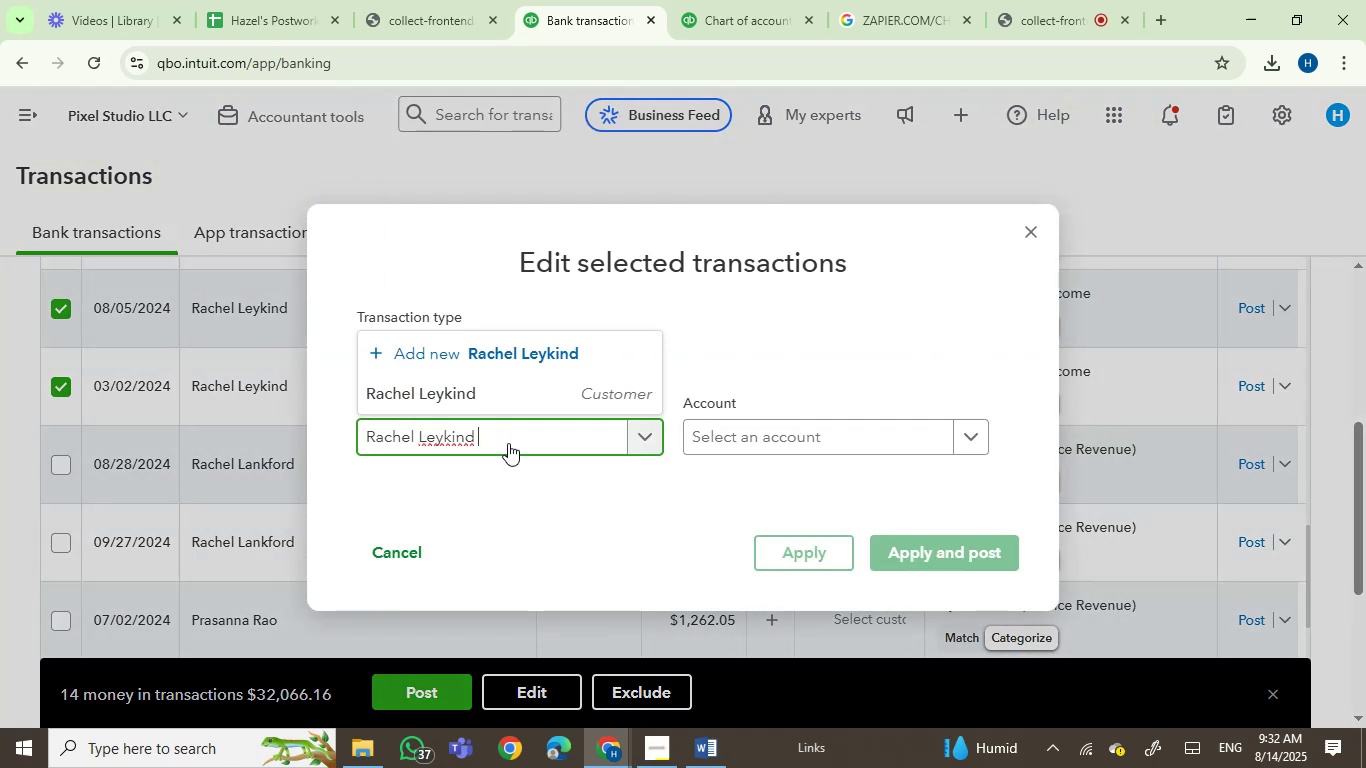 
key(Backspace)
 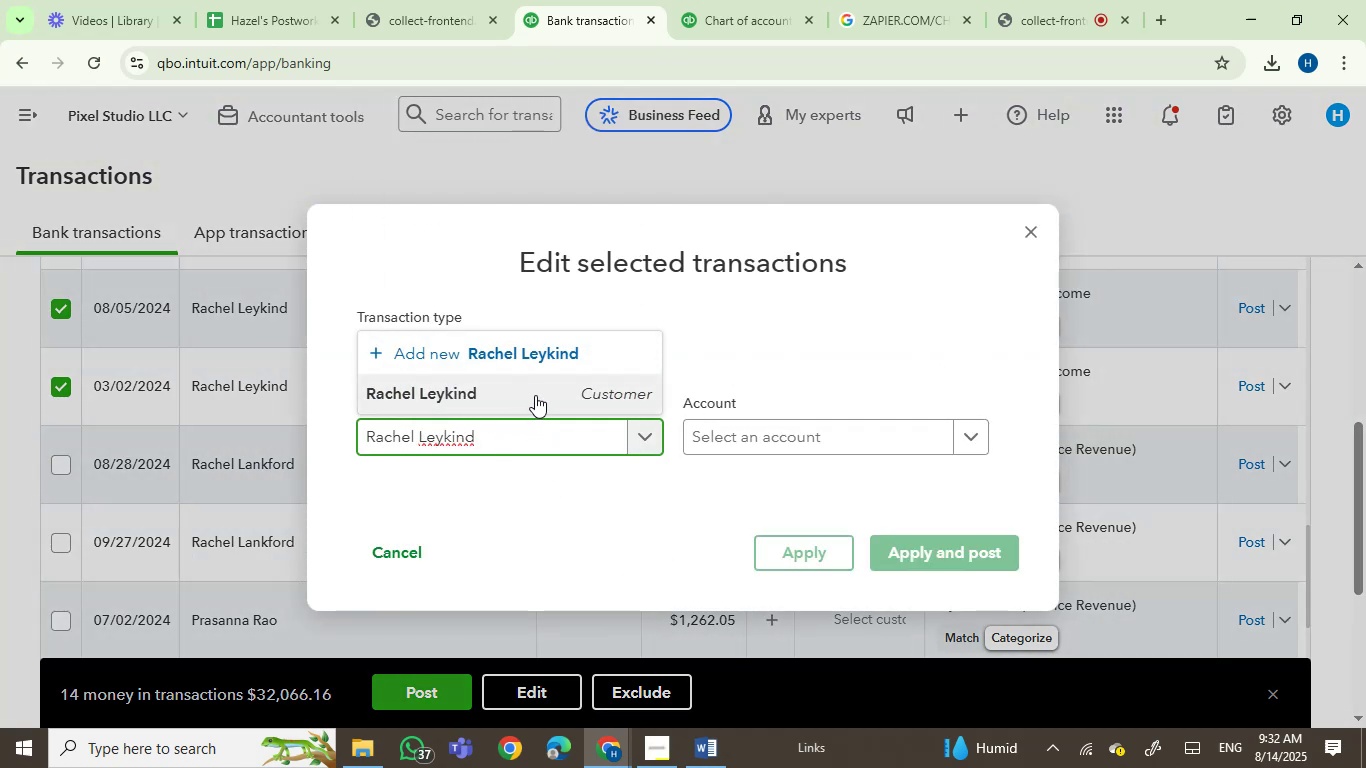 
left_click([535, 395])
 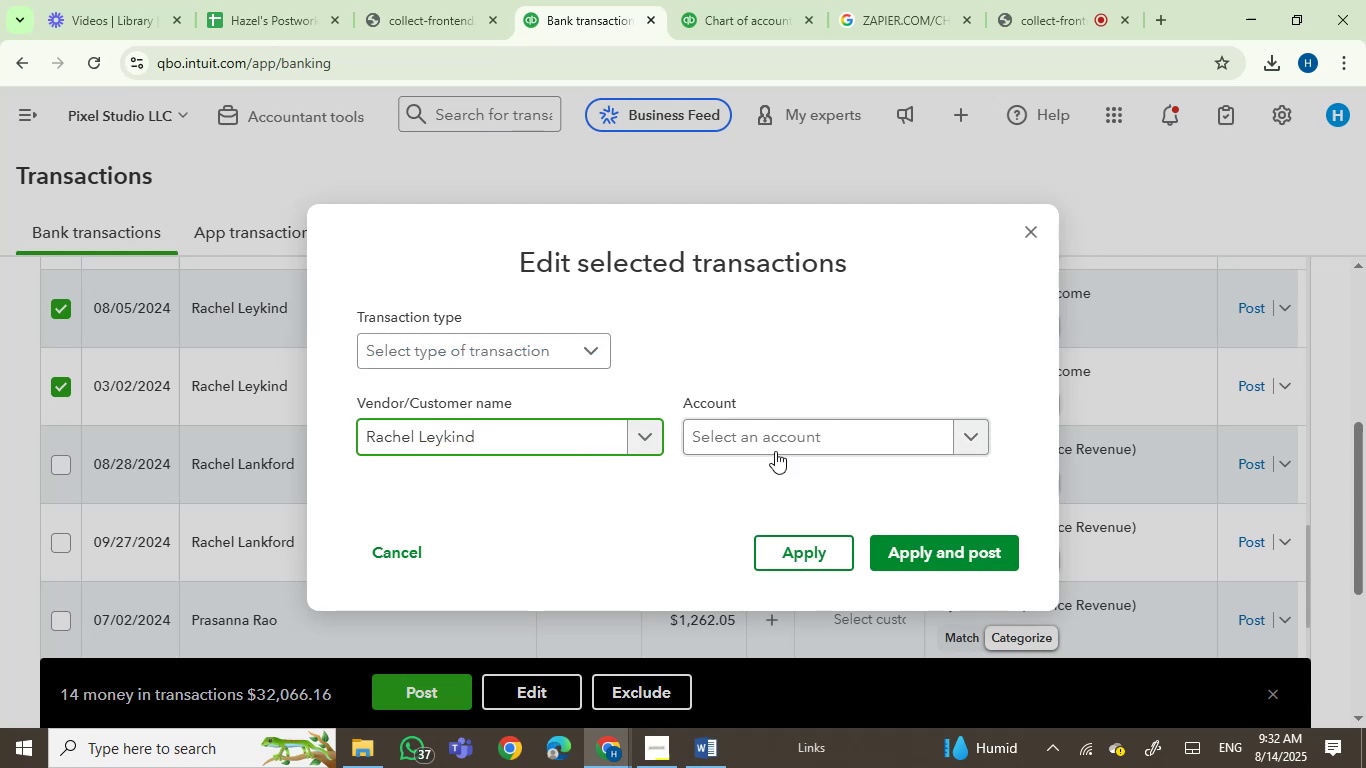 
left_click([778, 443])
 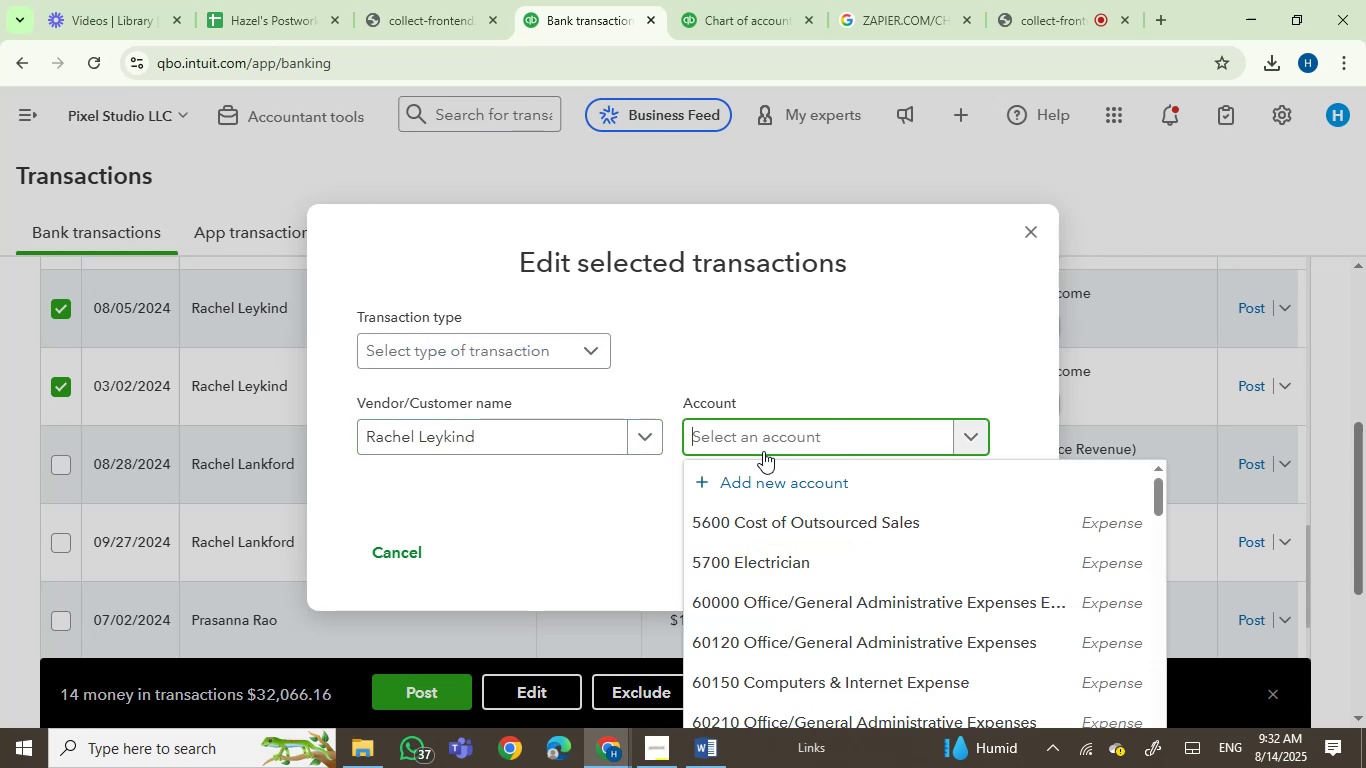 
type(serv)
 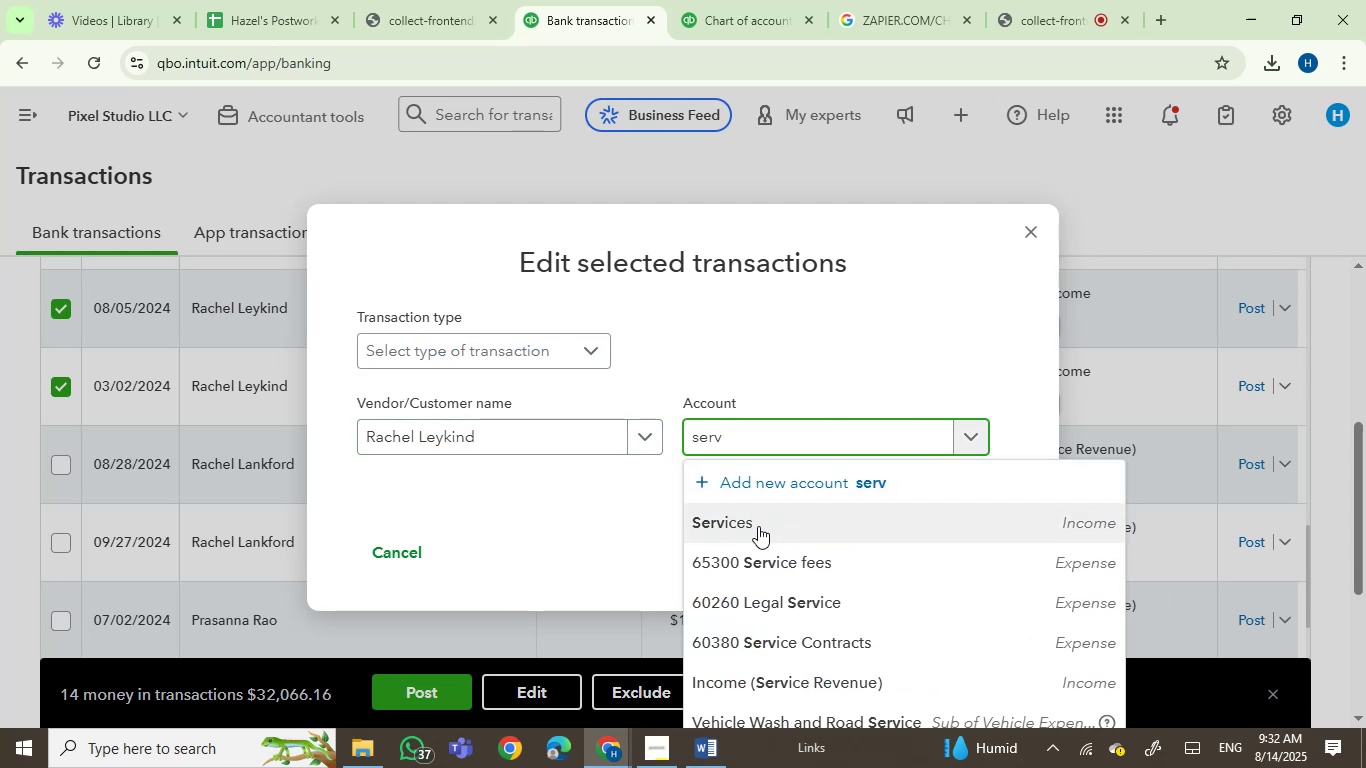 
left_click([760, 530])
 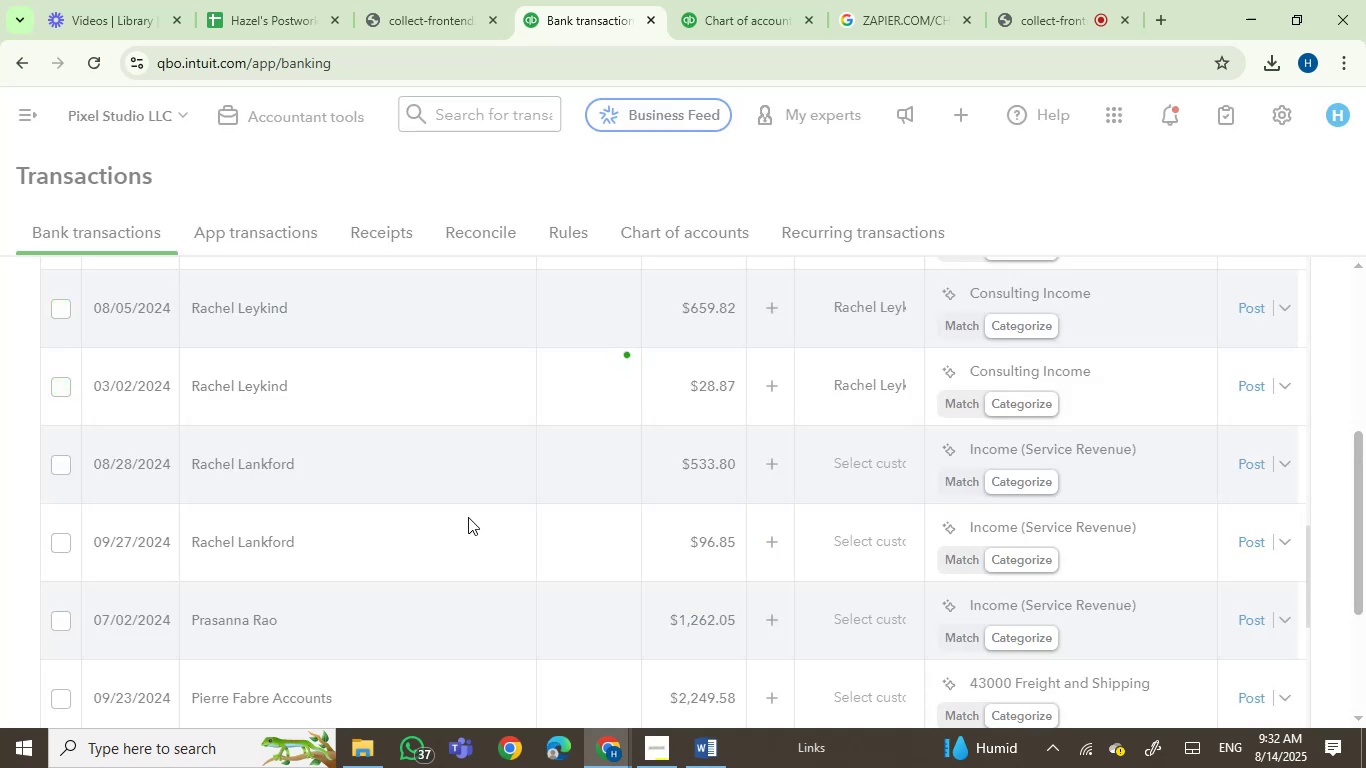 
wait(8.87)
 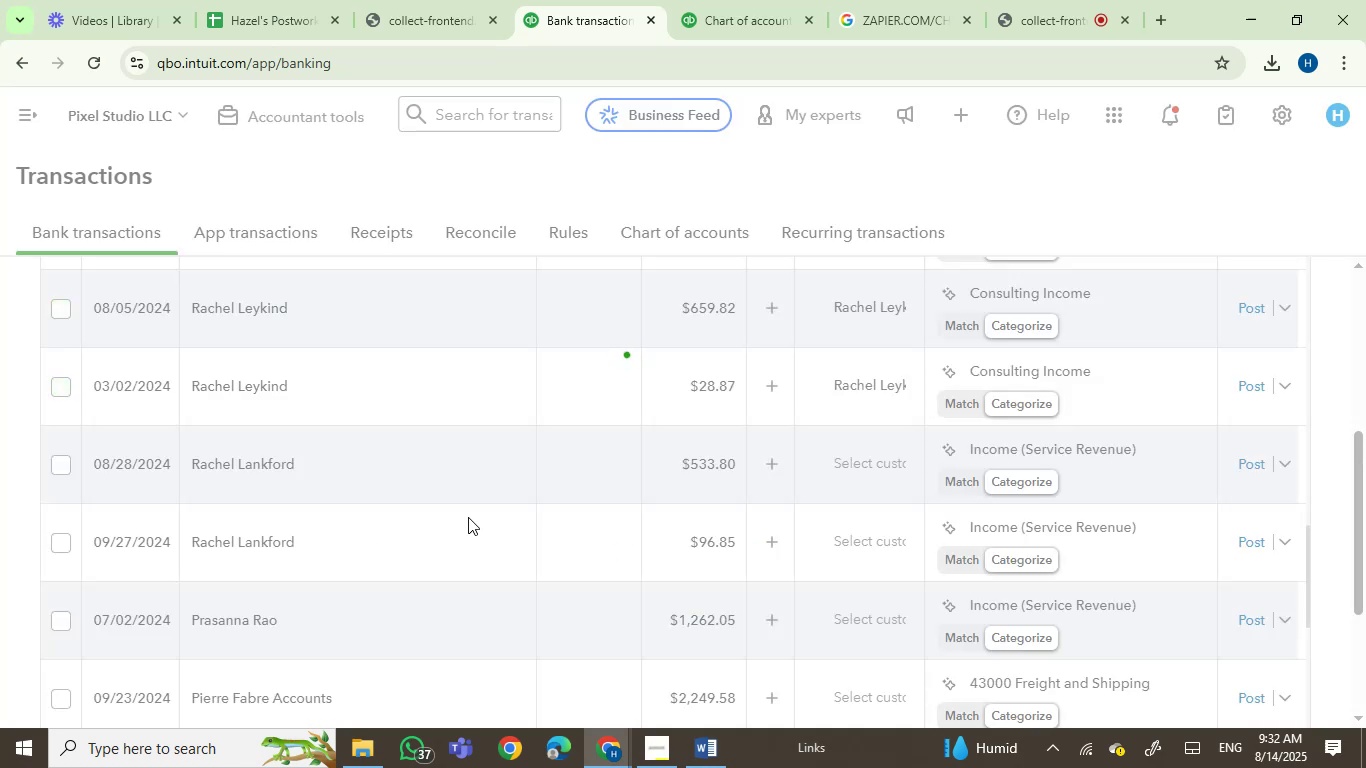 
scroll: coordinate [447, 517], scroll_direction: up, amount: 1.0
 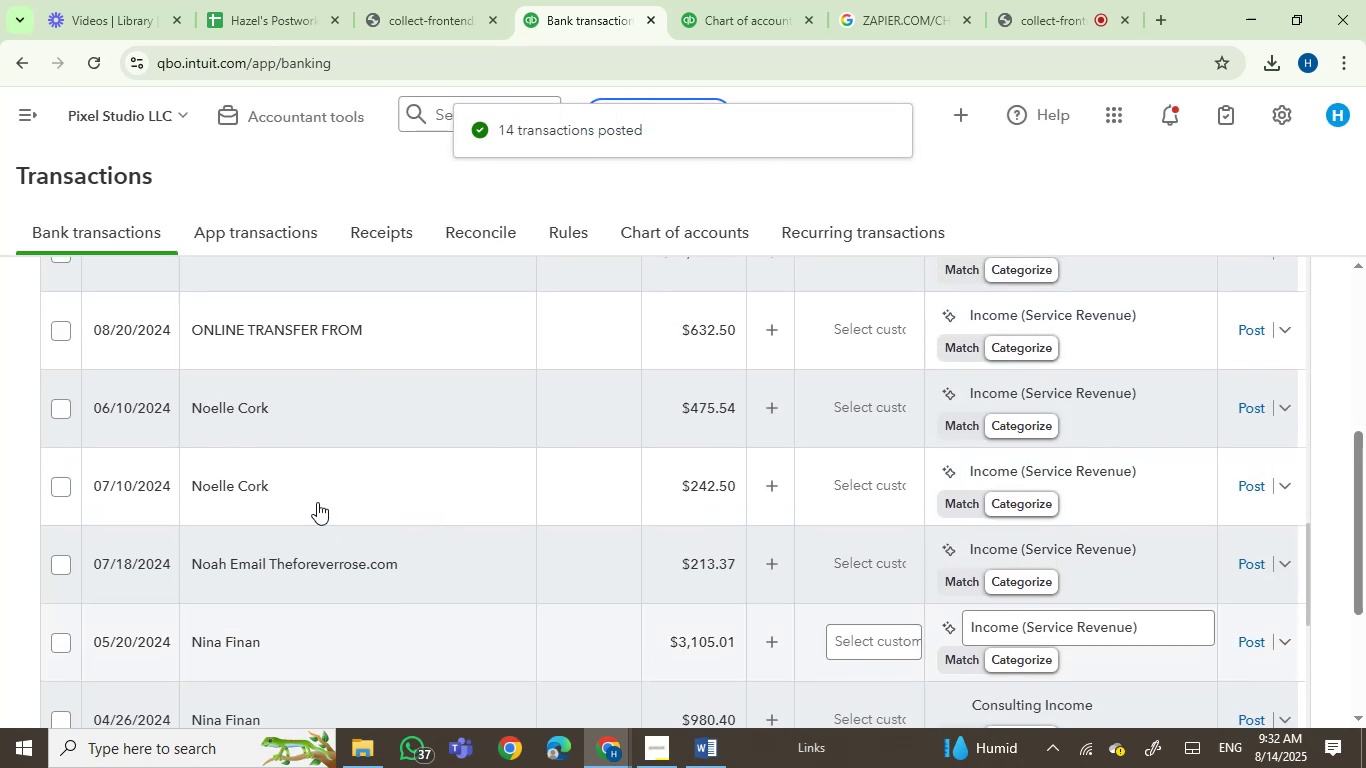 
left_click([305, 497])
 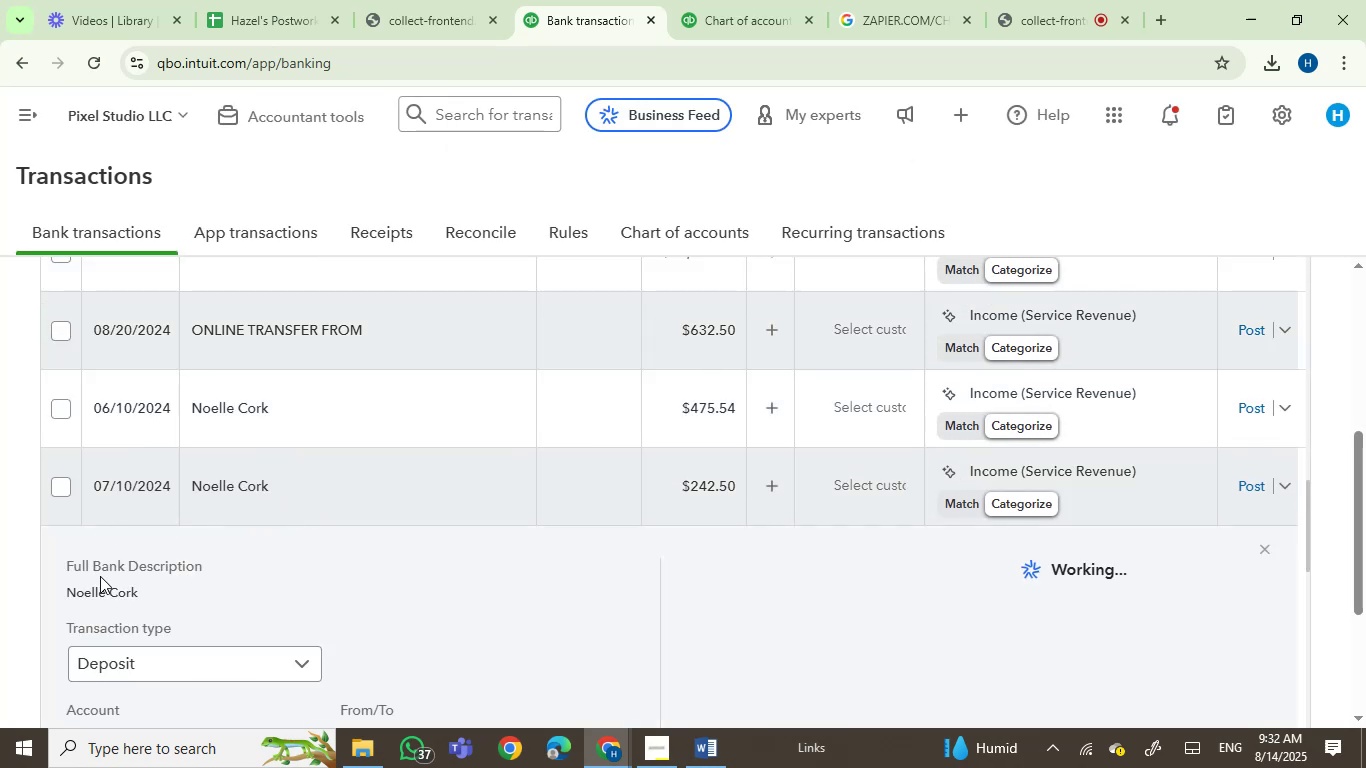 
left_click_drag(start_coordinate=[92, 587], to_coordinate=[130, 587])
 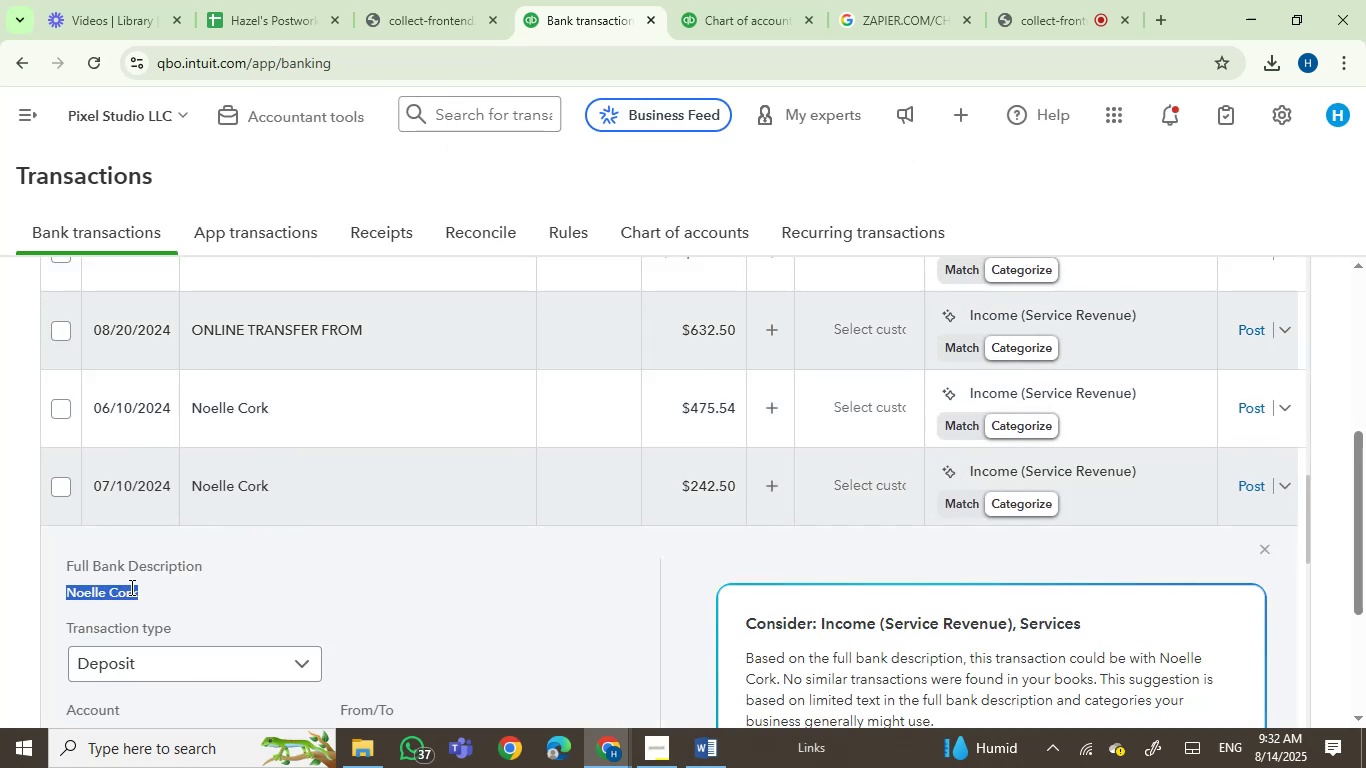 
key(Control+C)
 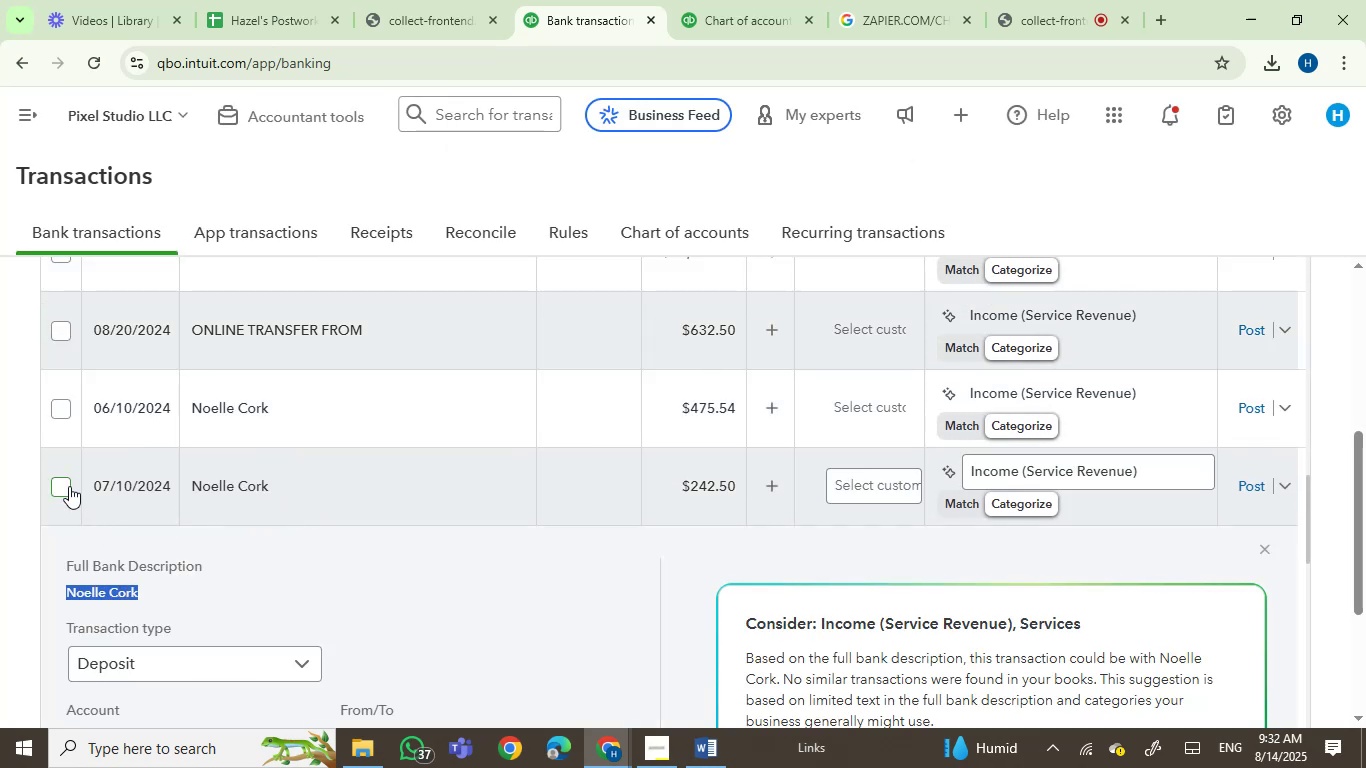 
left_click([62, 486])
 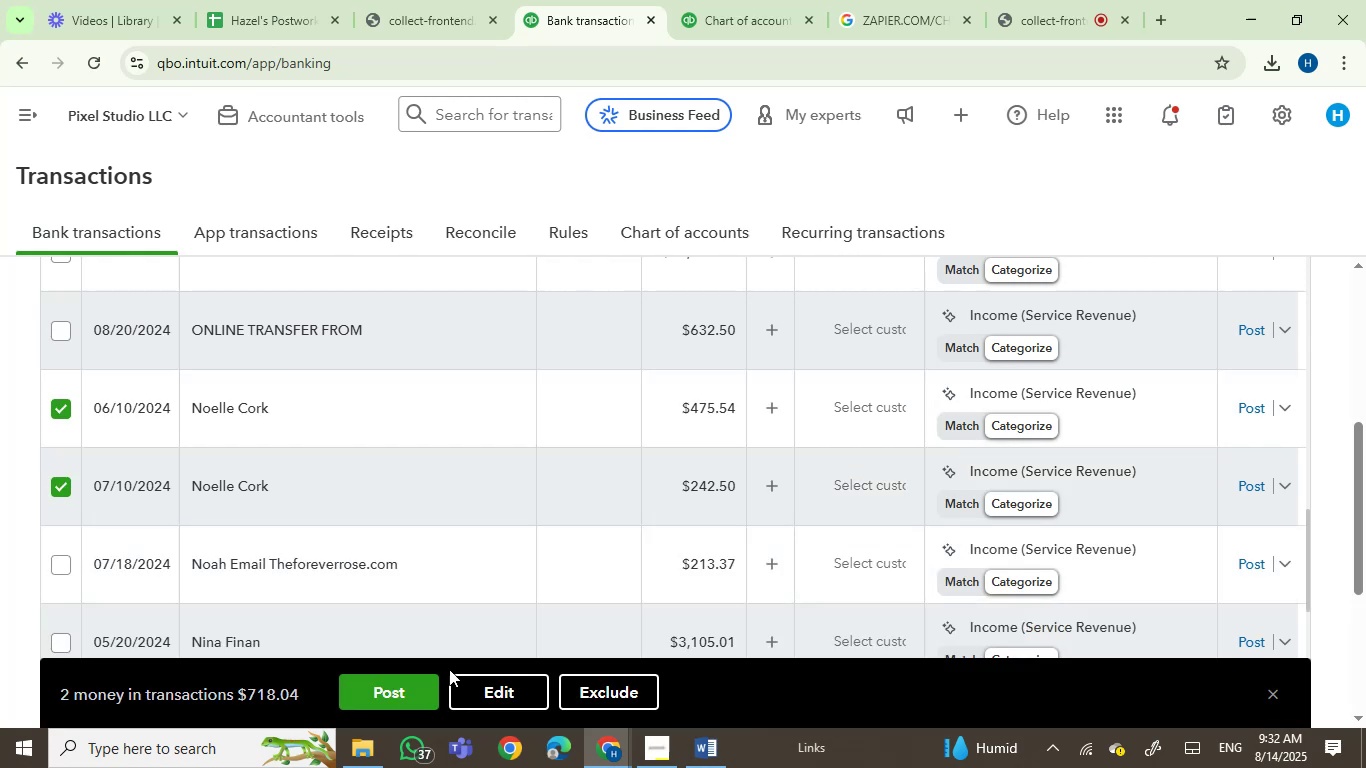 
left_click([507, 696])
 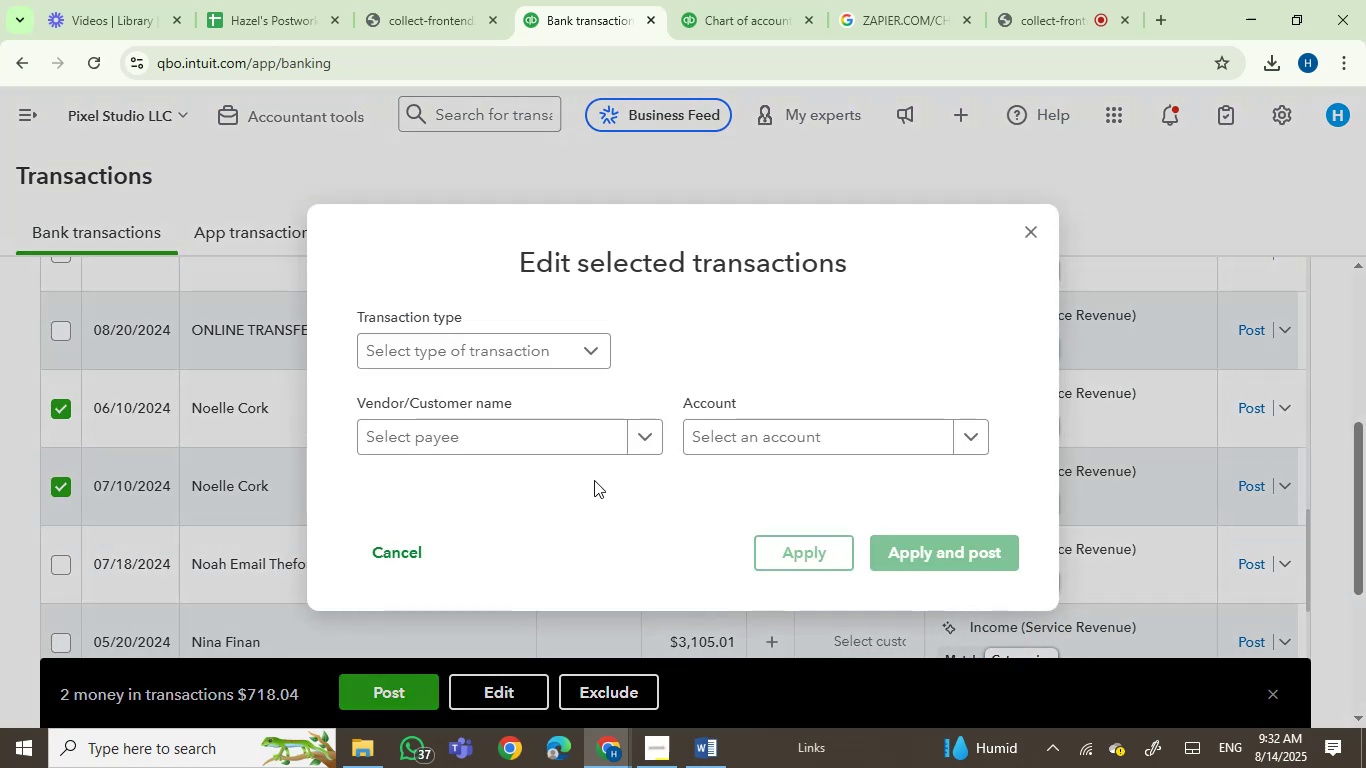 
key(Control+V)
 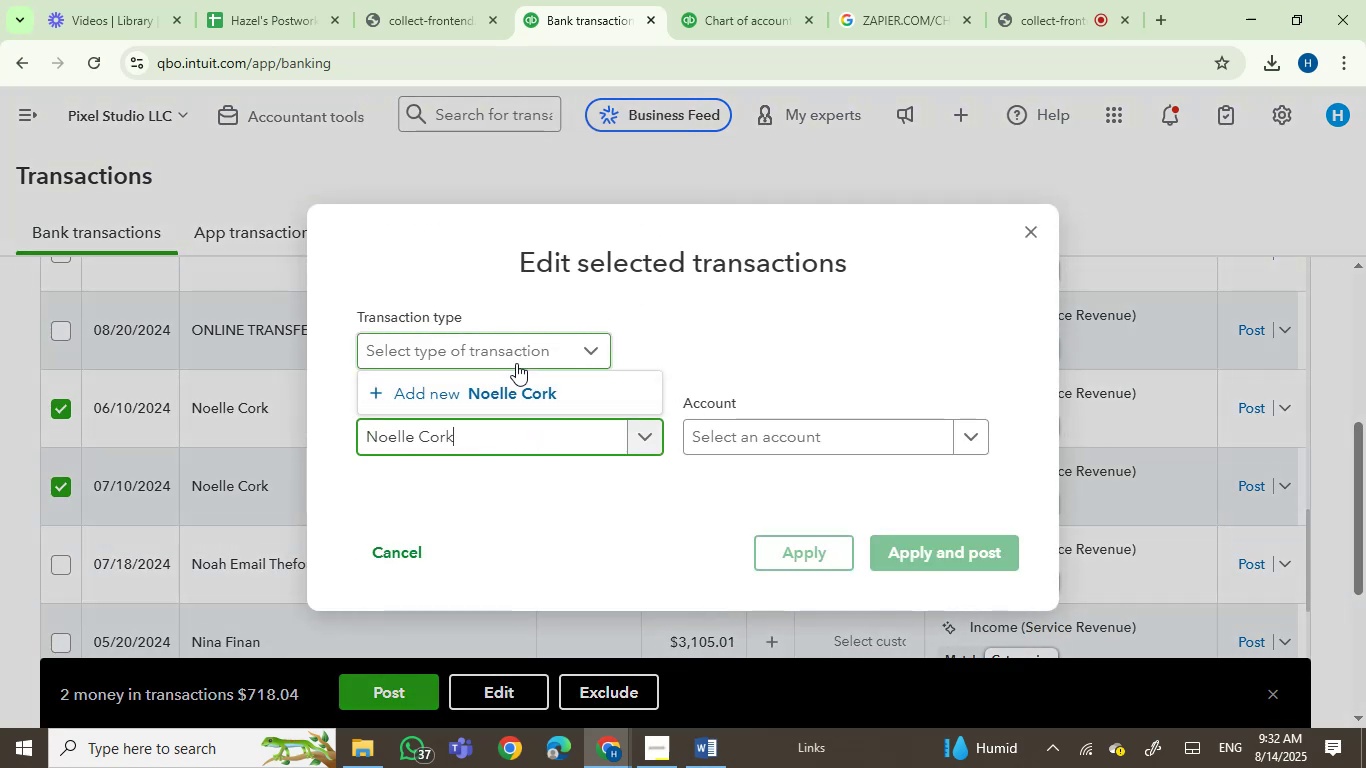 
left_click([520, 400])
 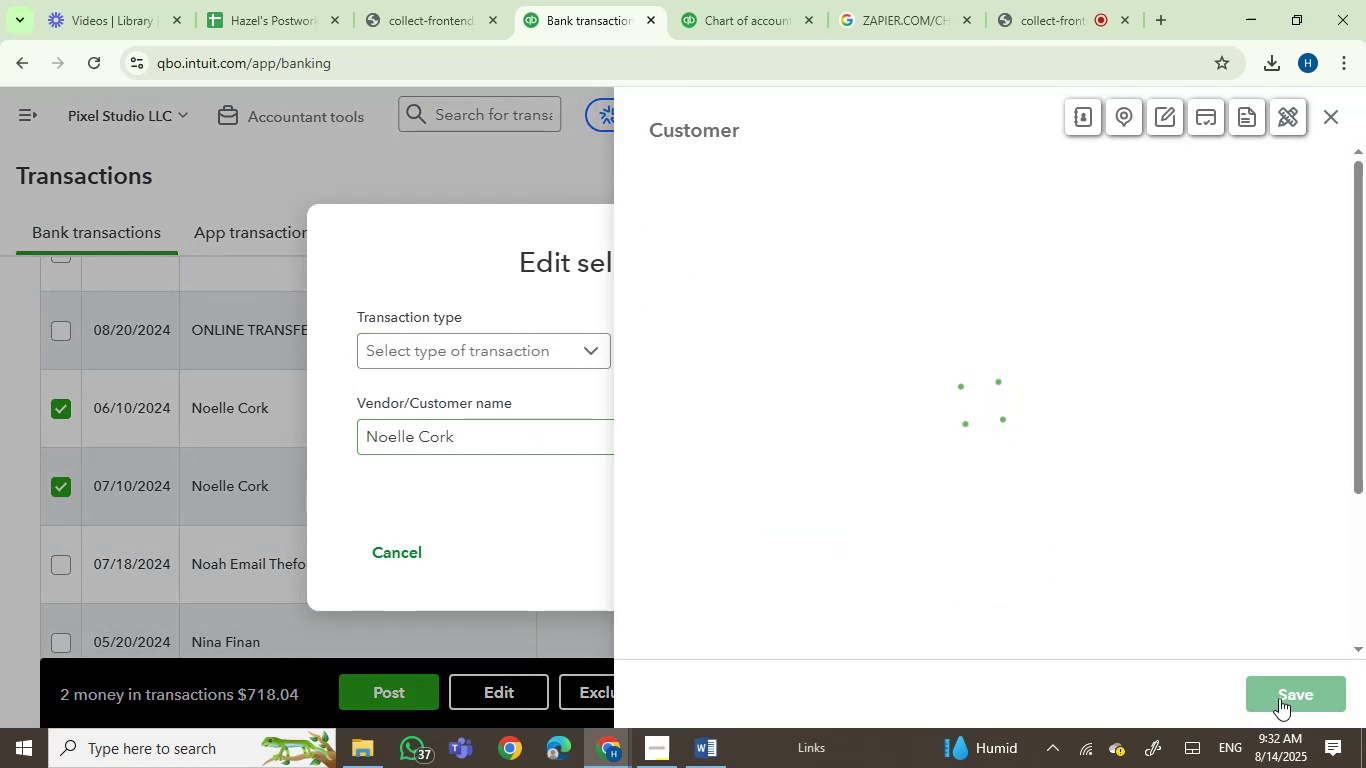 
left_click([1283, 694])
 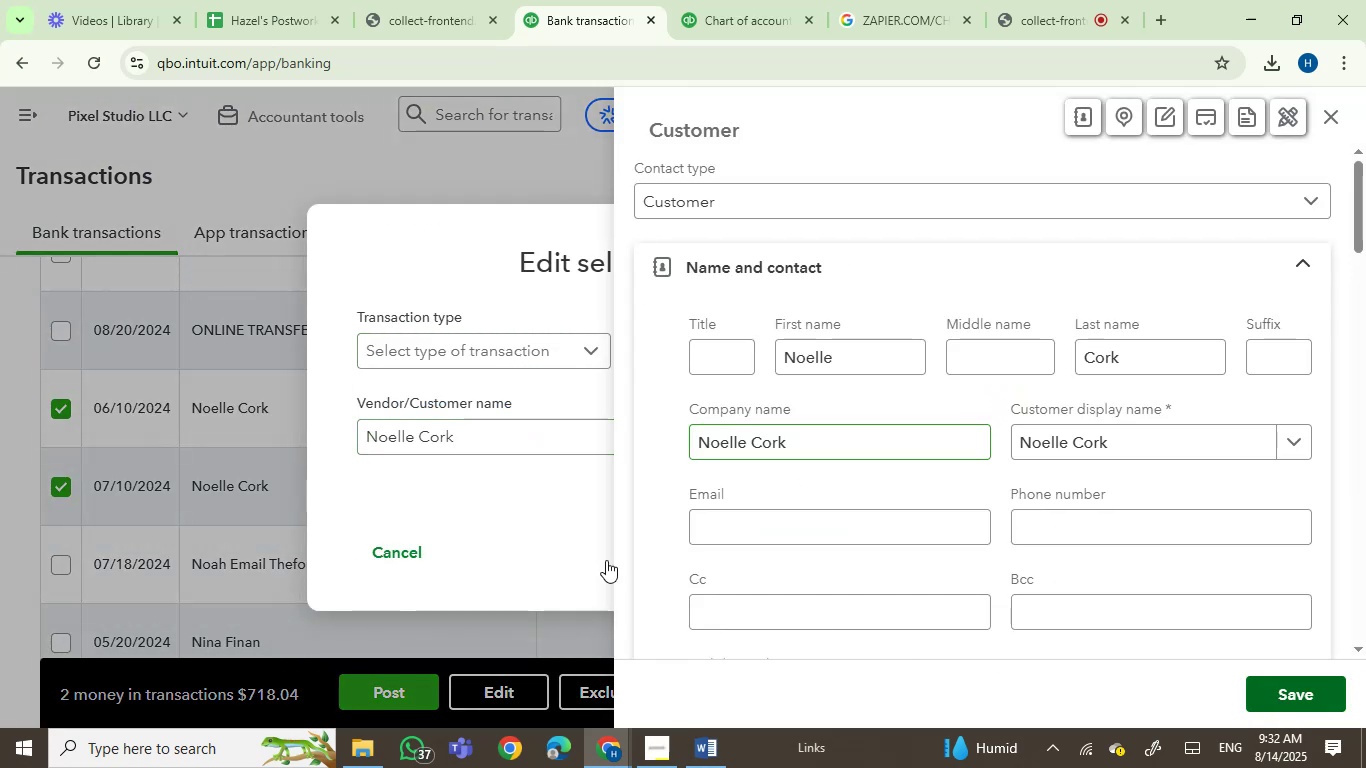 
mouse_move([593, 494])
 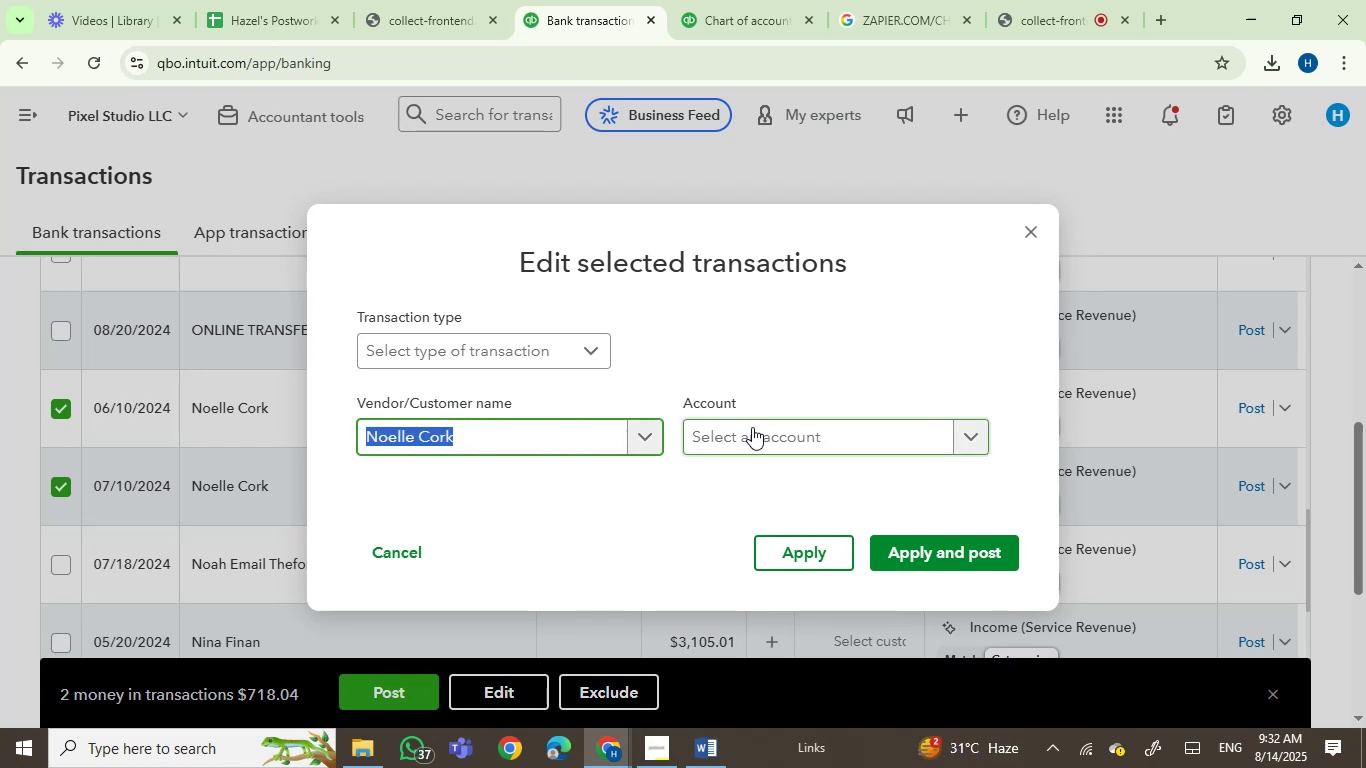 
left_click([752, 437])
 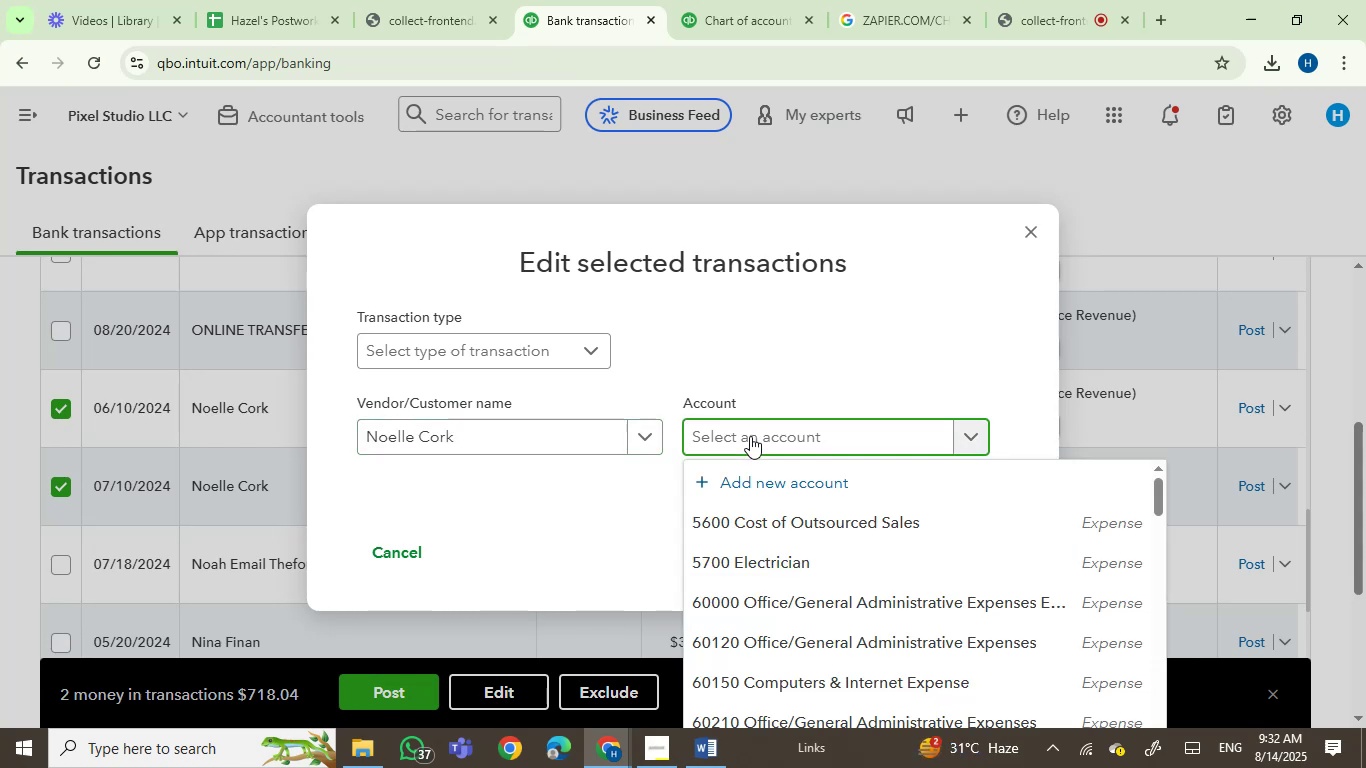 
type(serv)
 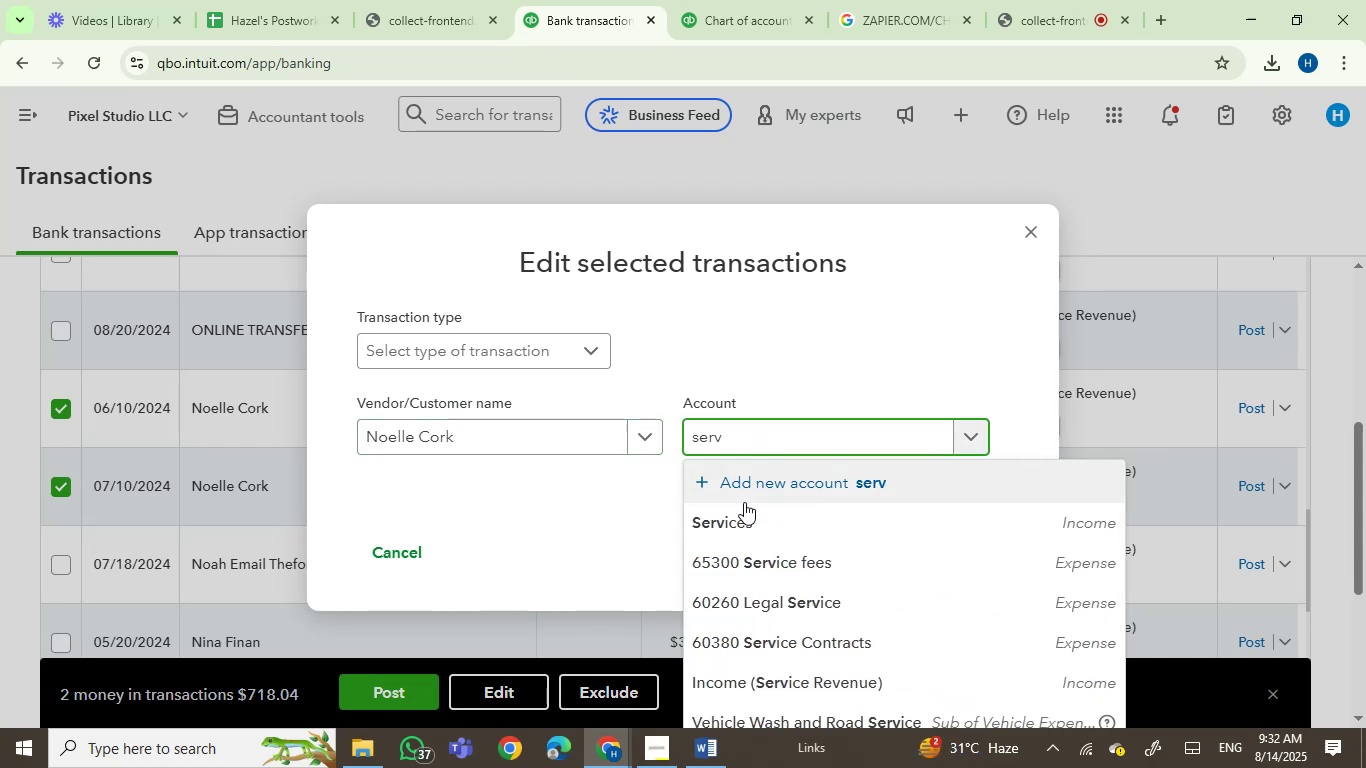 
left_click([754, 528])
 